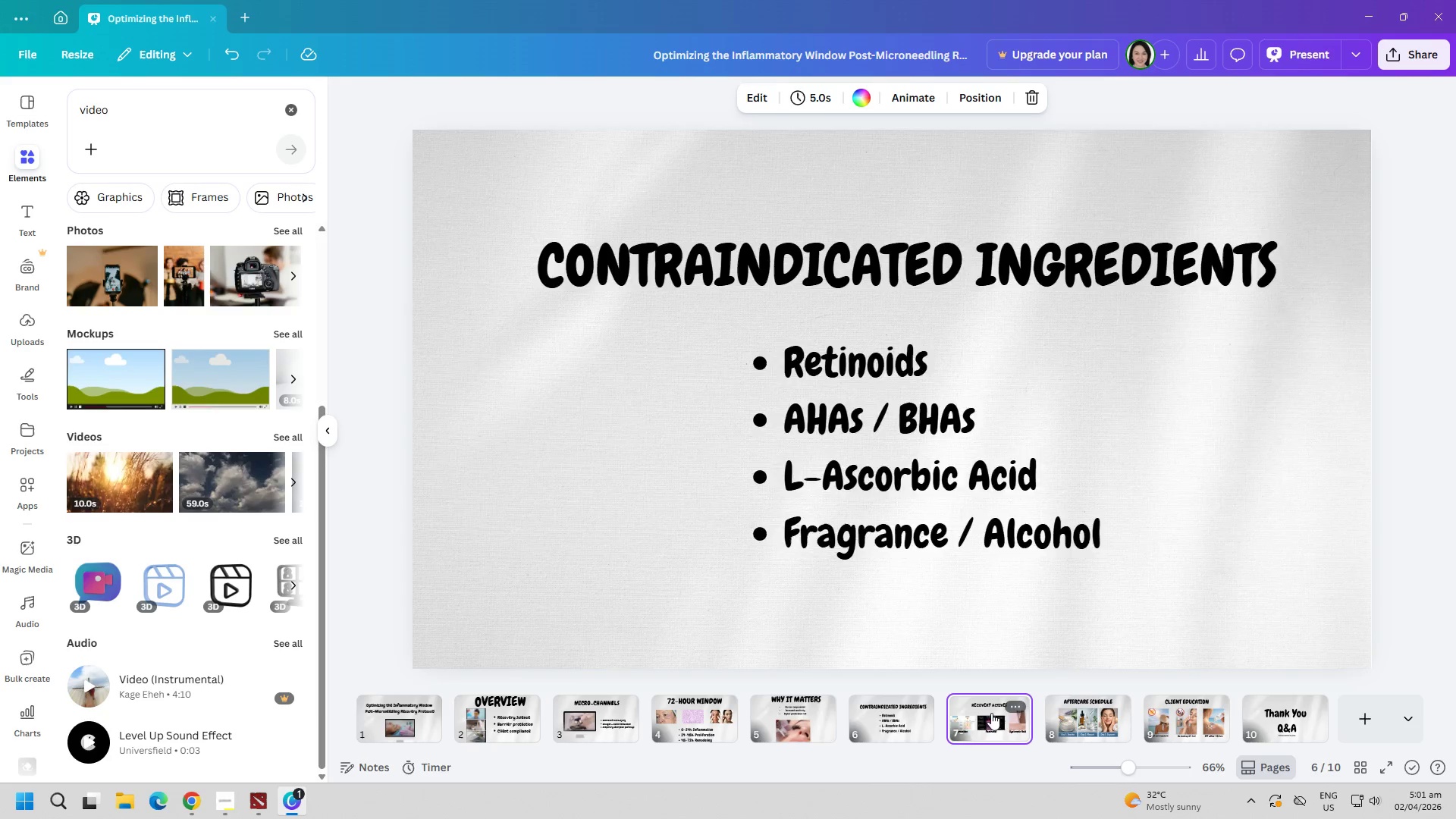 
double_click([1087, 713])
 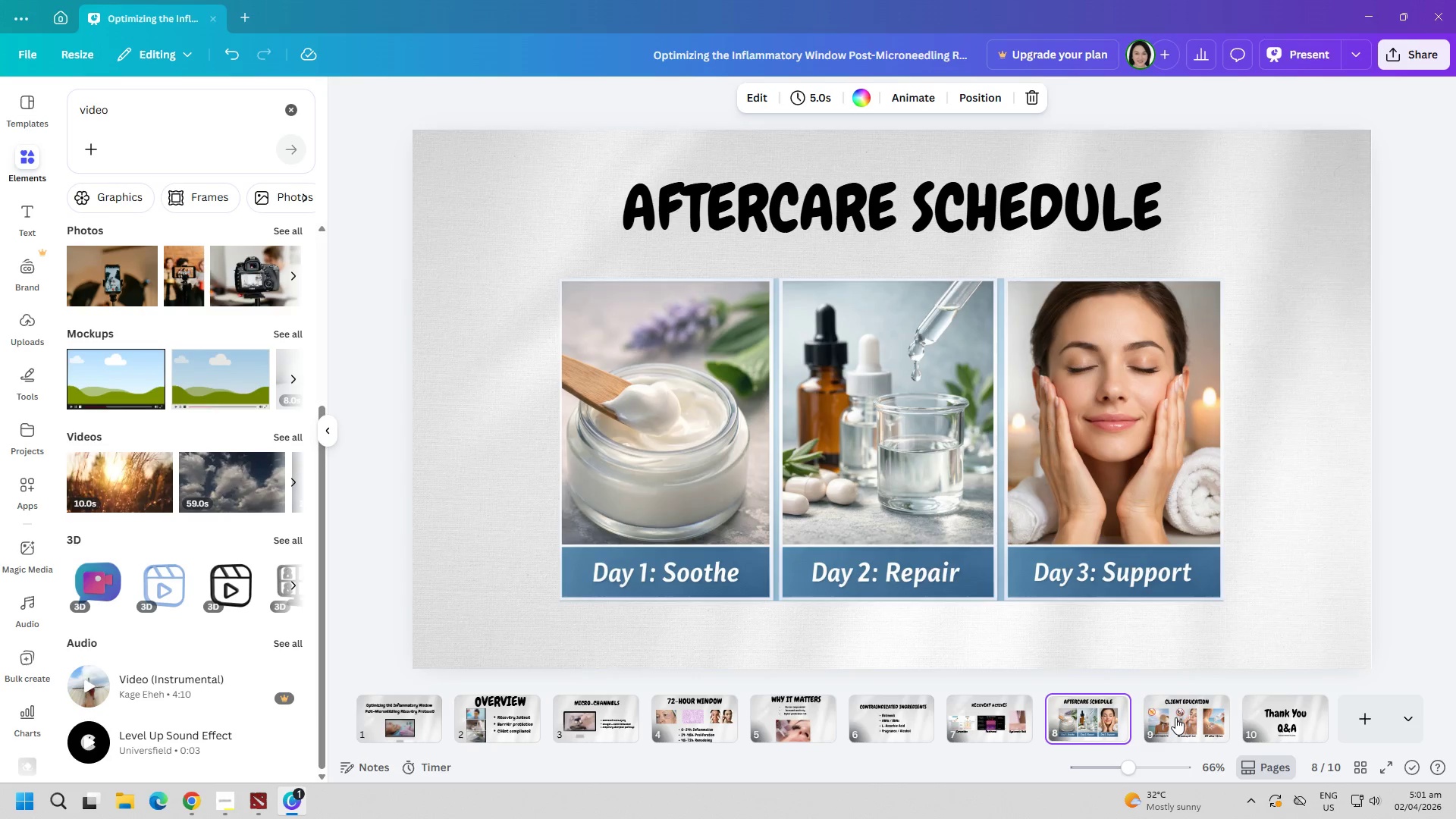 
triple_click([1175, 717])
 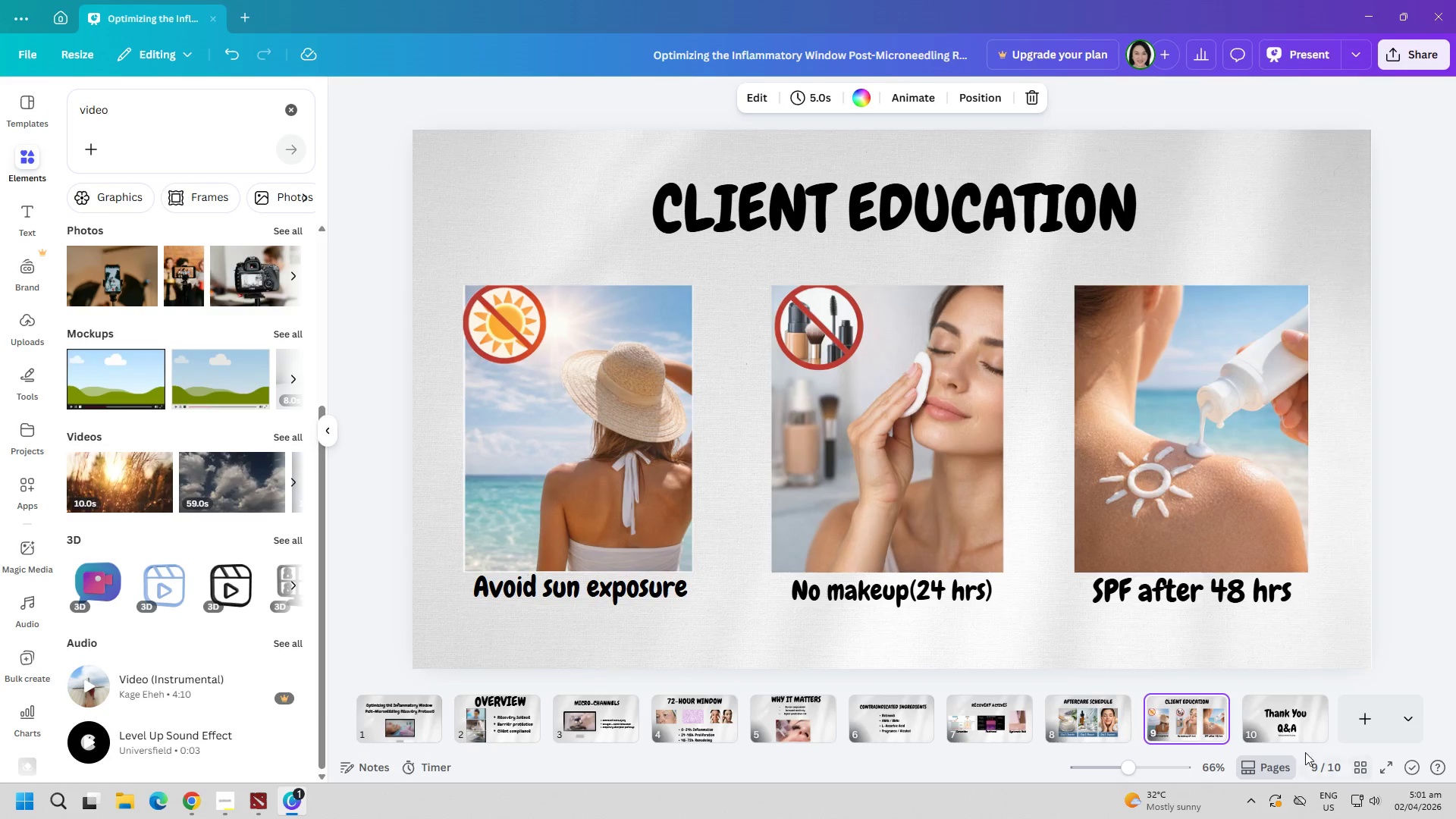 
left_click([1300, 703])
 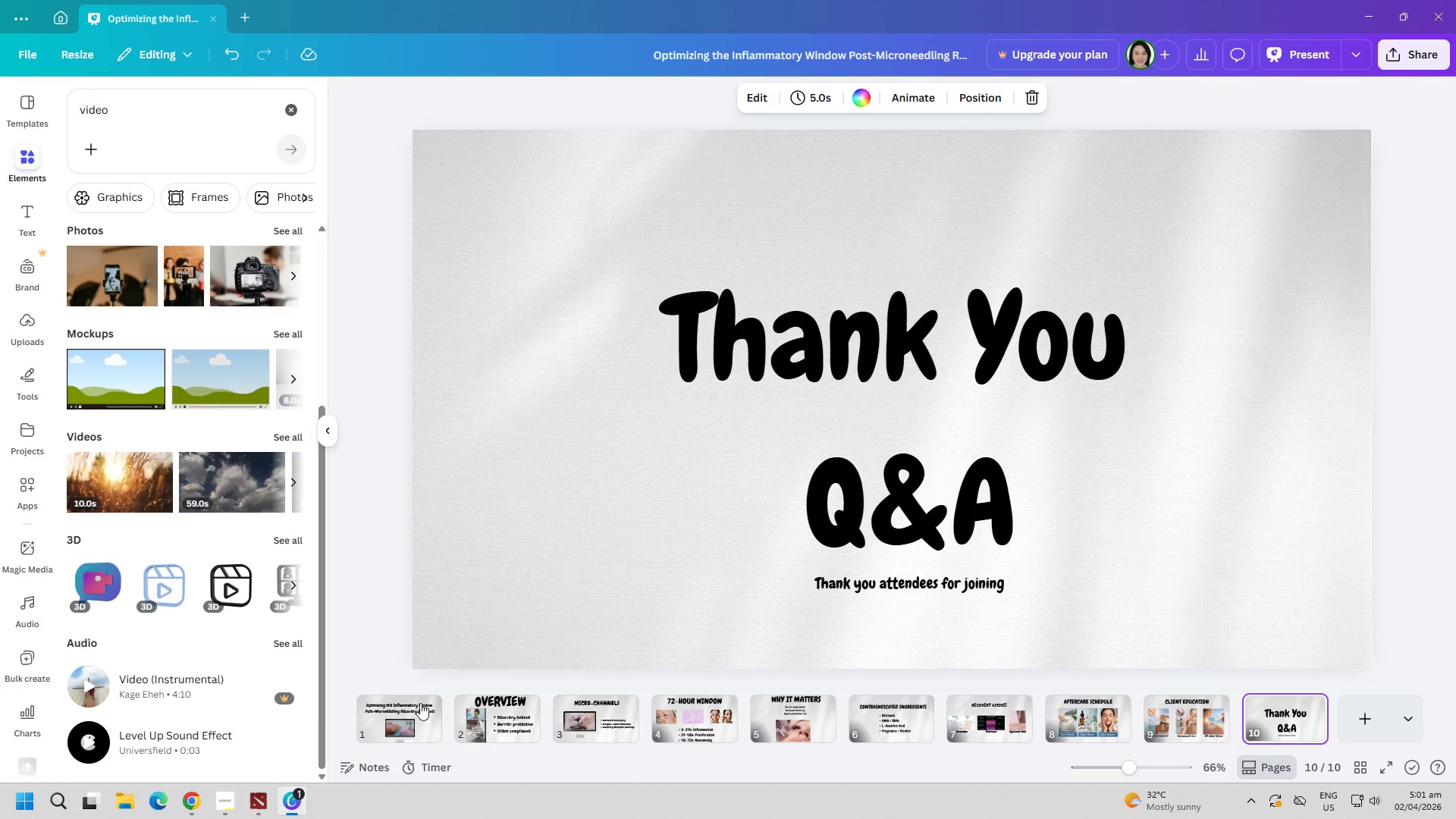 
left_click([418, 703])
 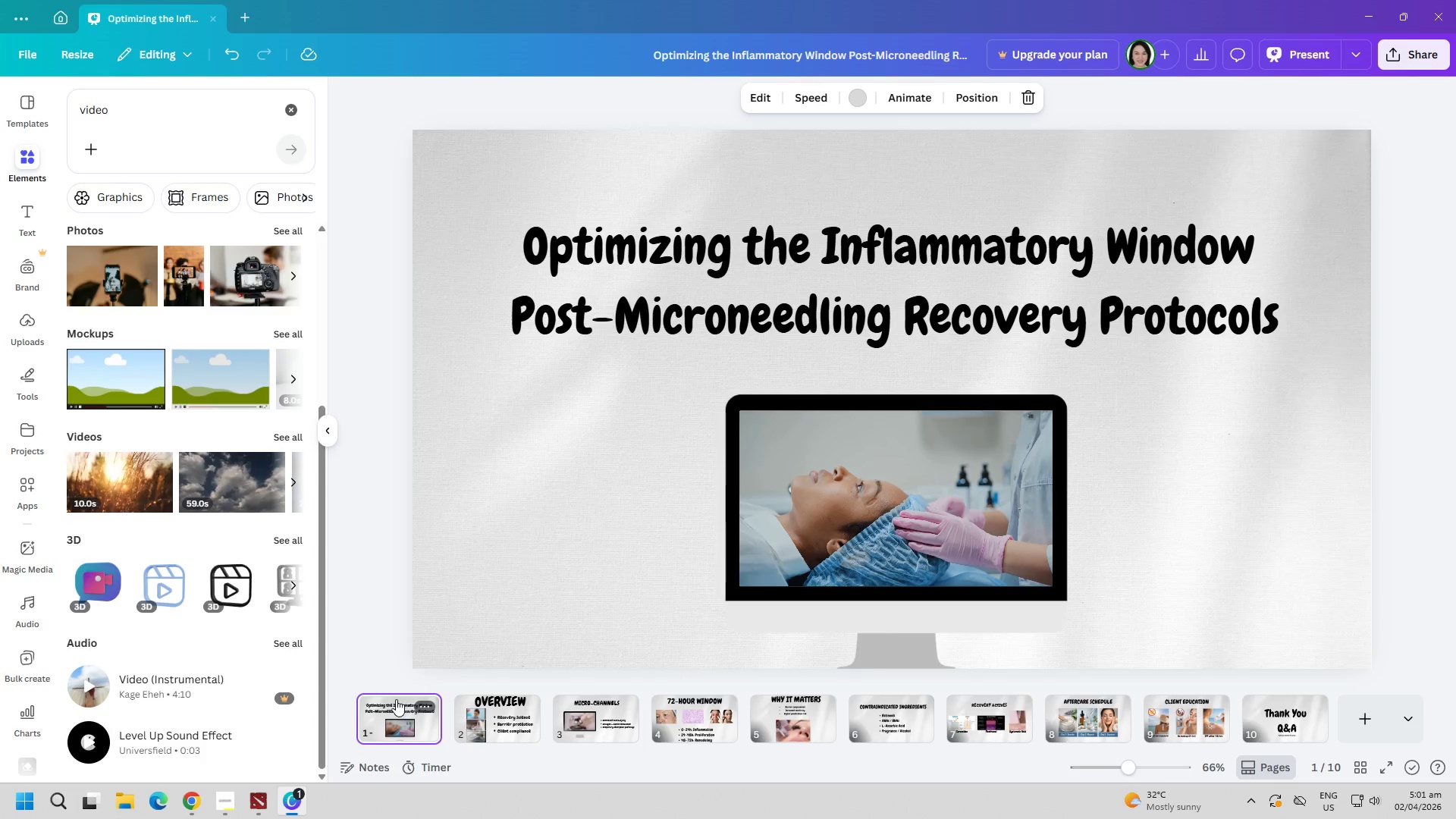 
wait(5.88)
 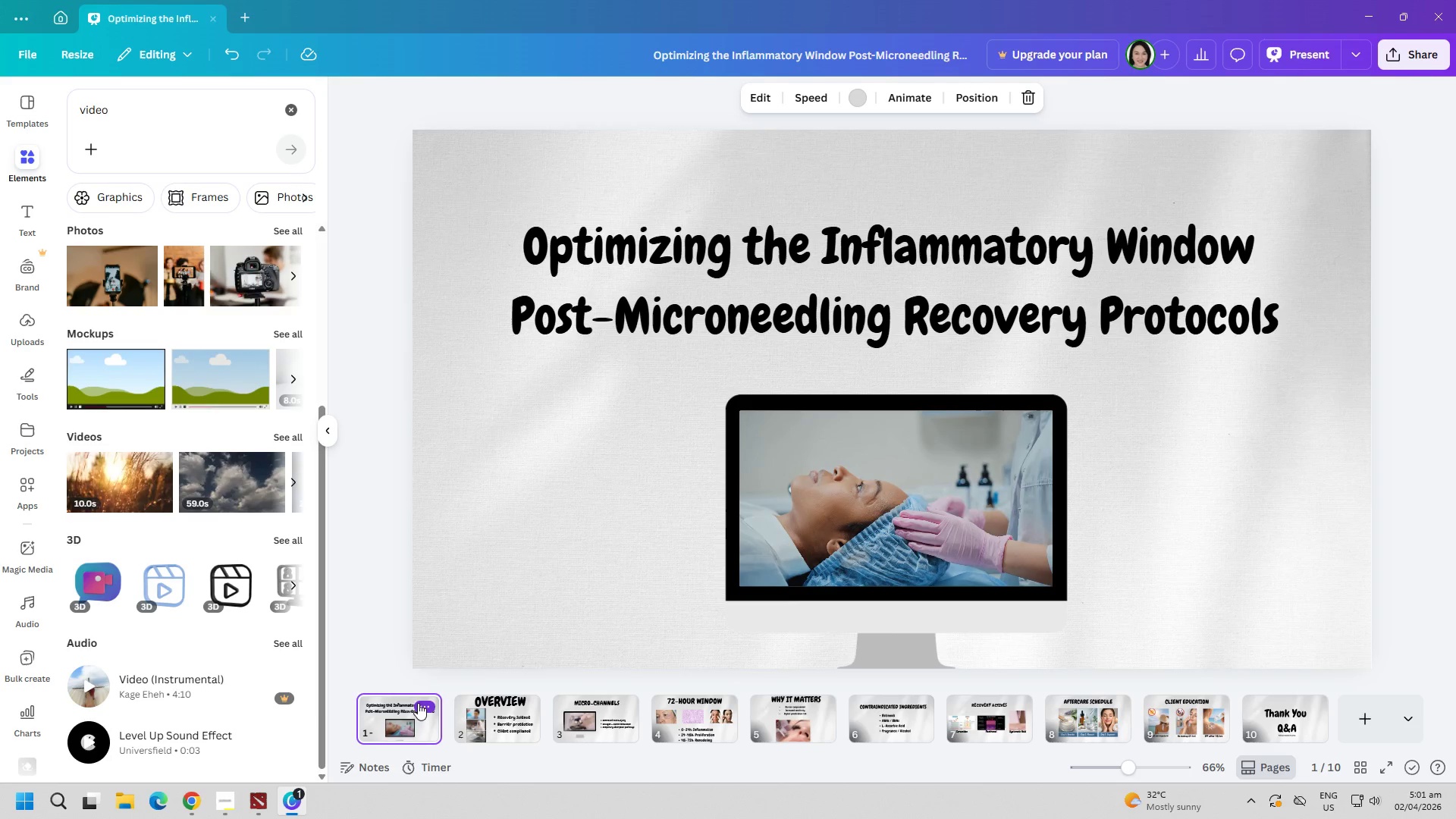 
double_click([583, 708])
 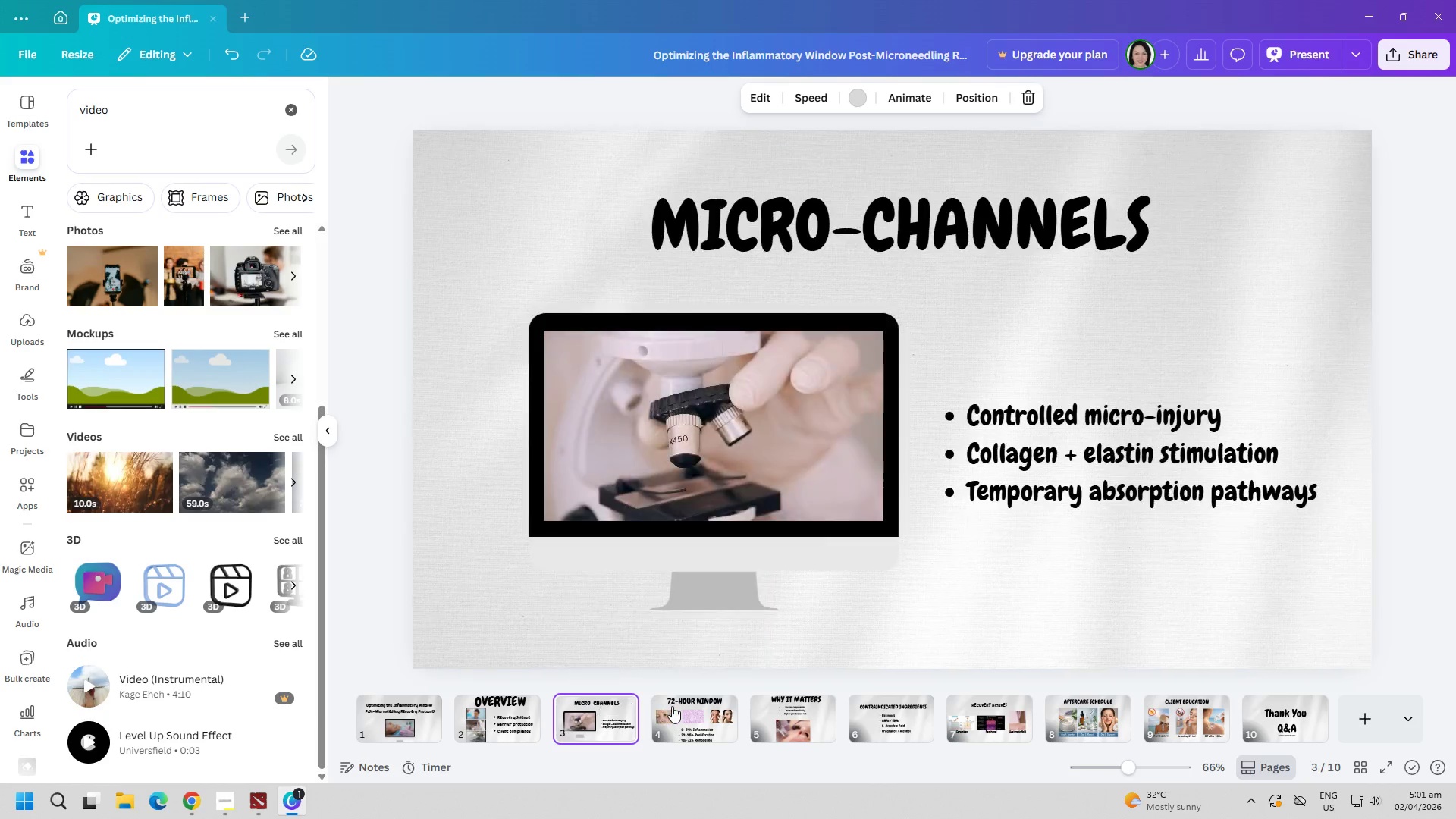 
triple_click([672, 706])
 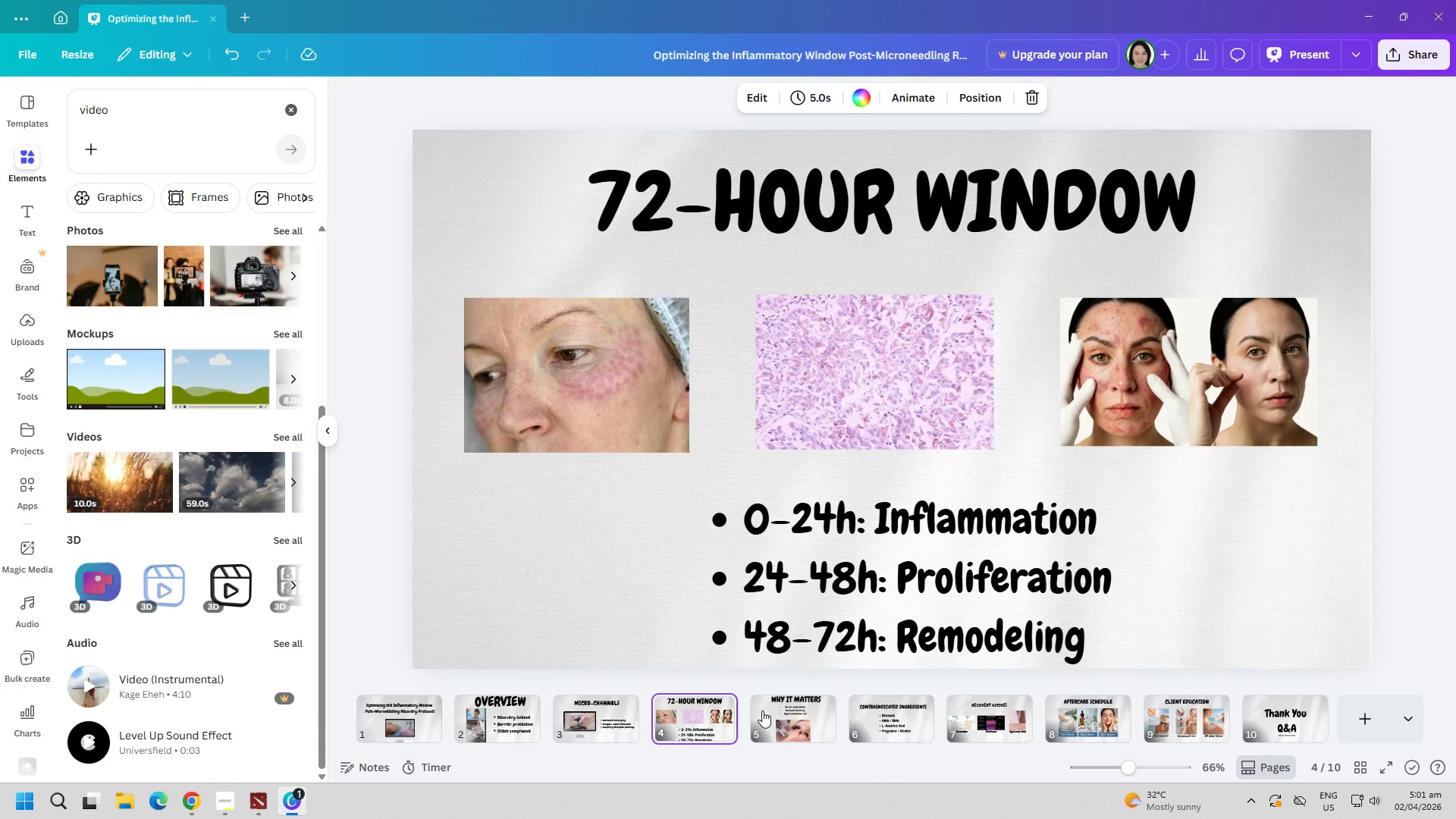 
triple_click([764, 711])
 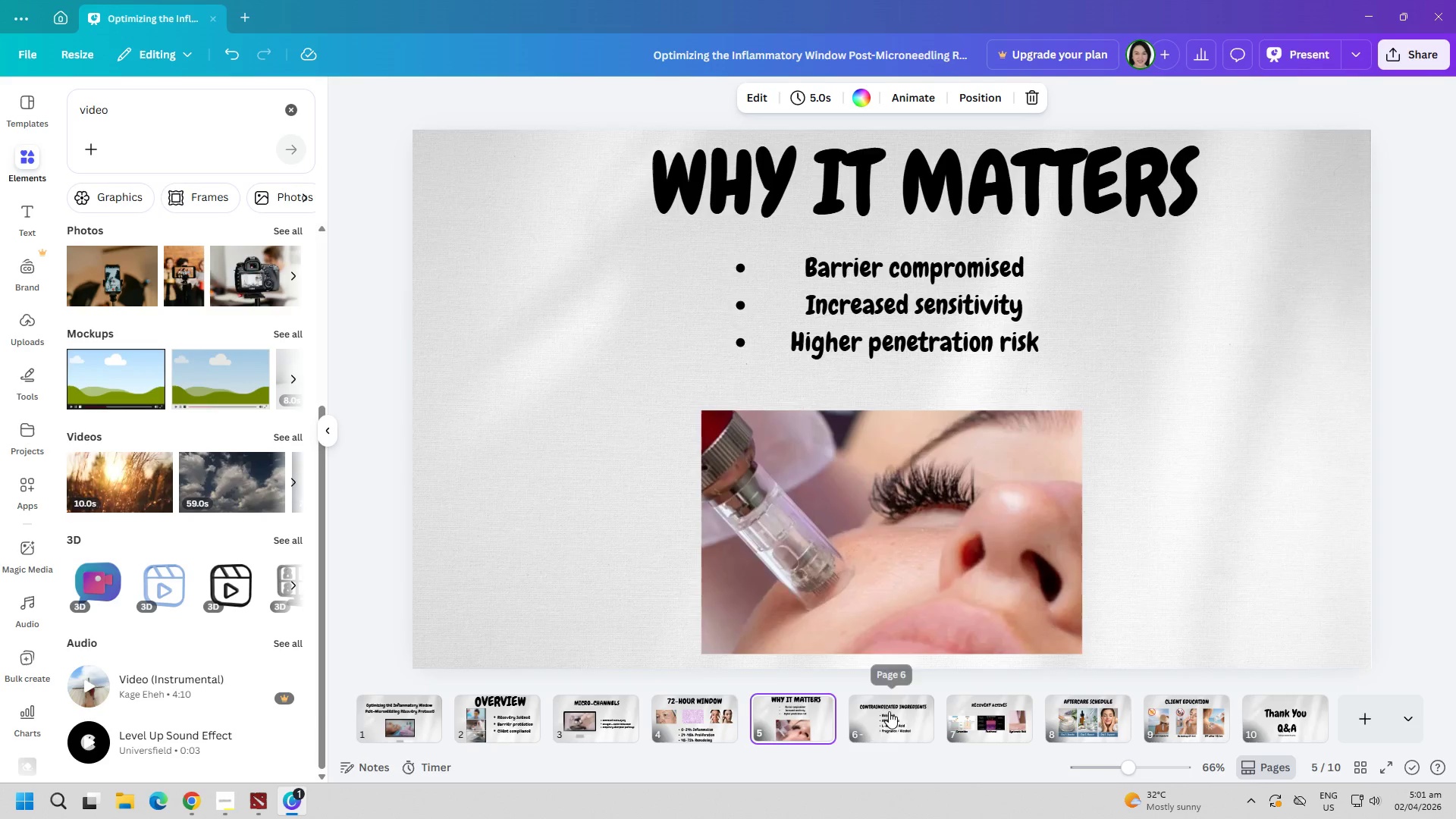 
double_click([986, 711])
 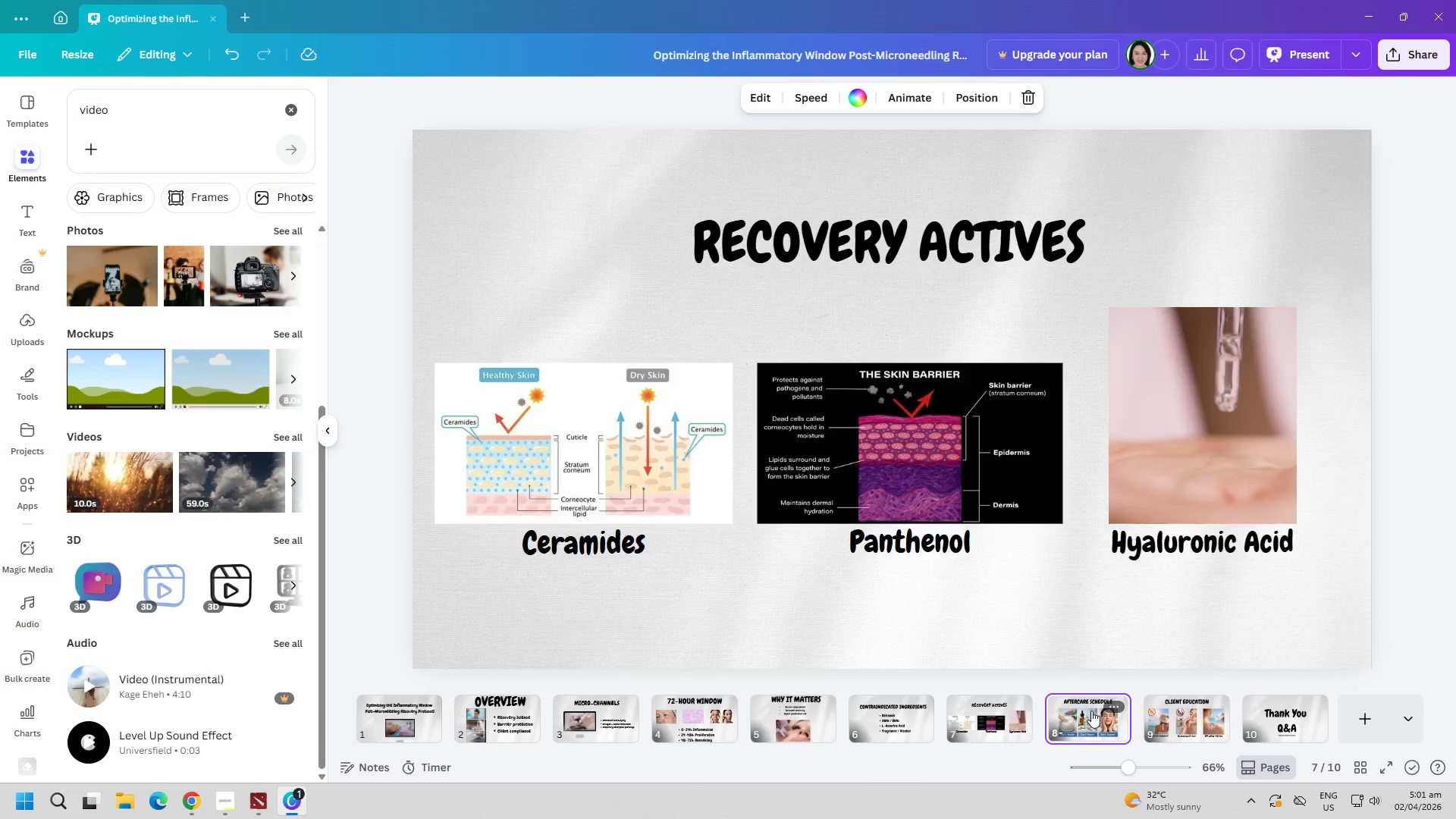 
double_click([1180, 721])
 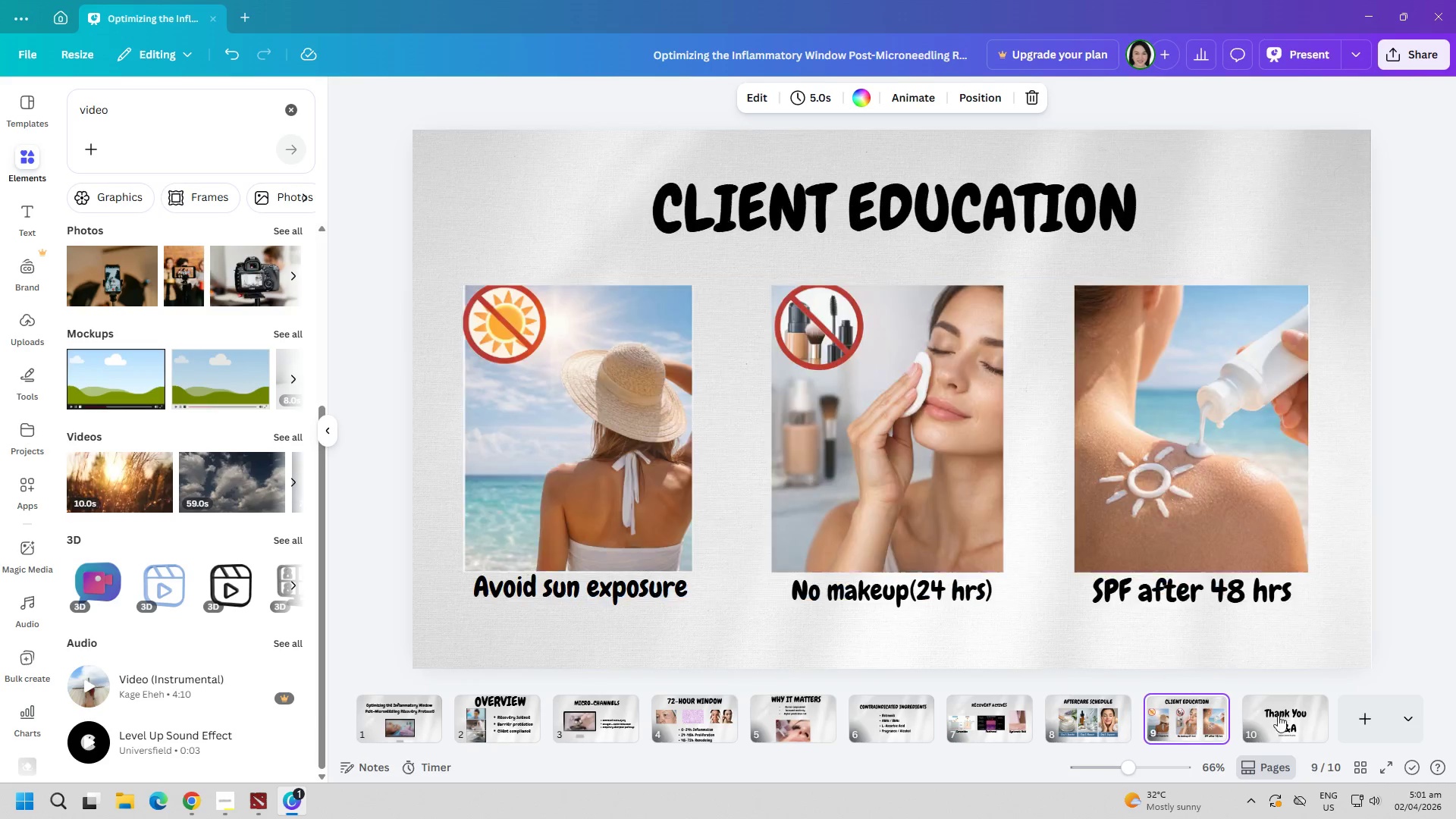 
triple_click([1282, 713])
 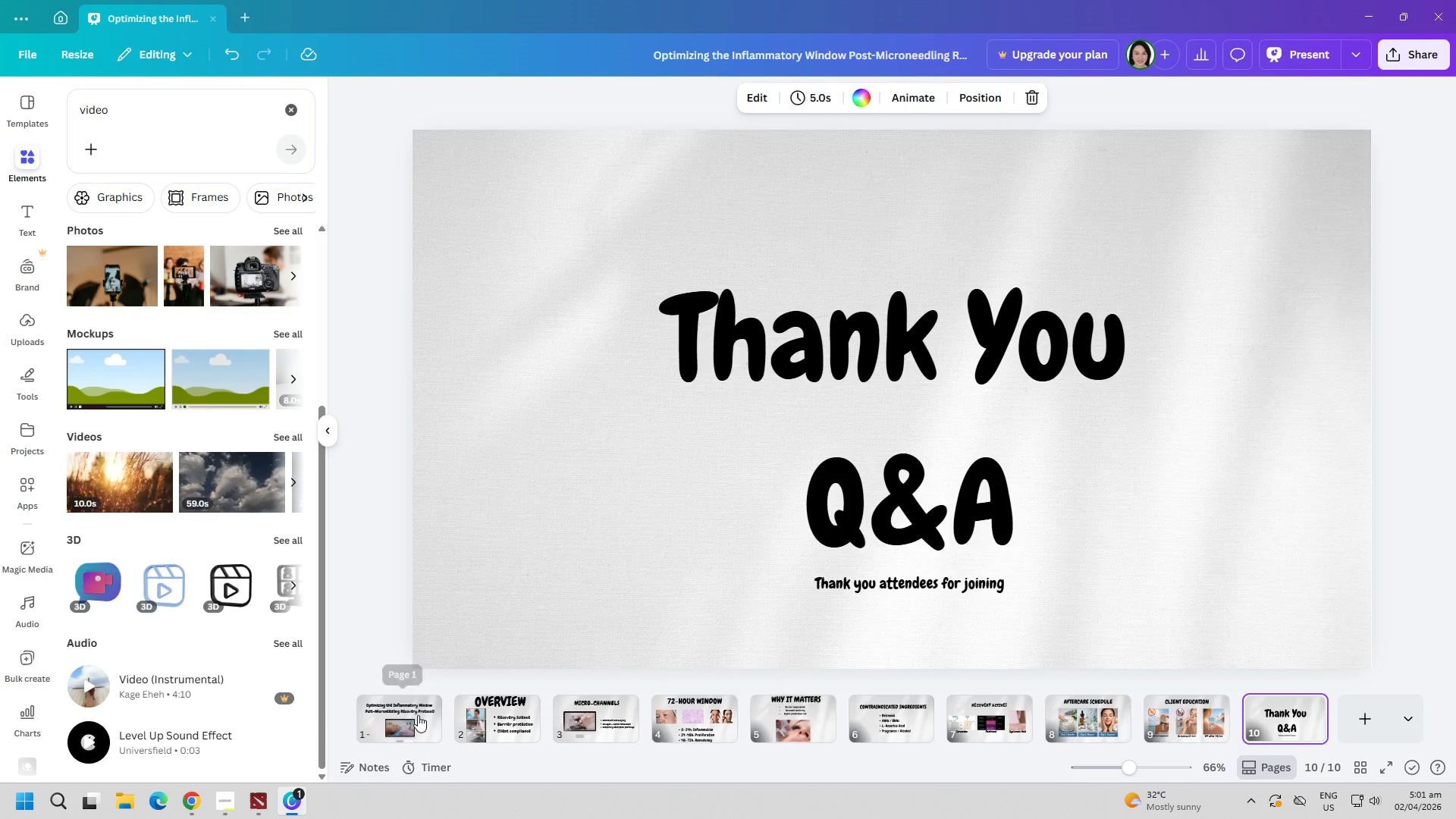 
double_click([518, 708])
 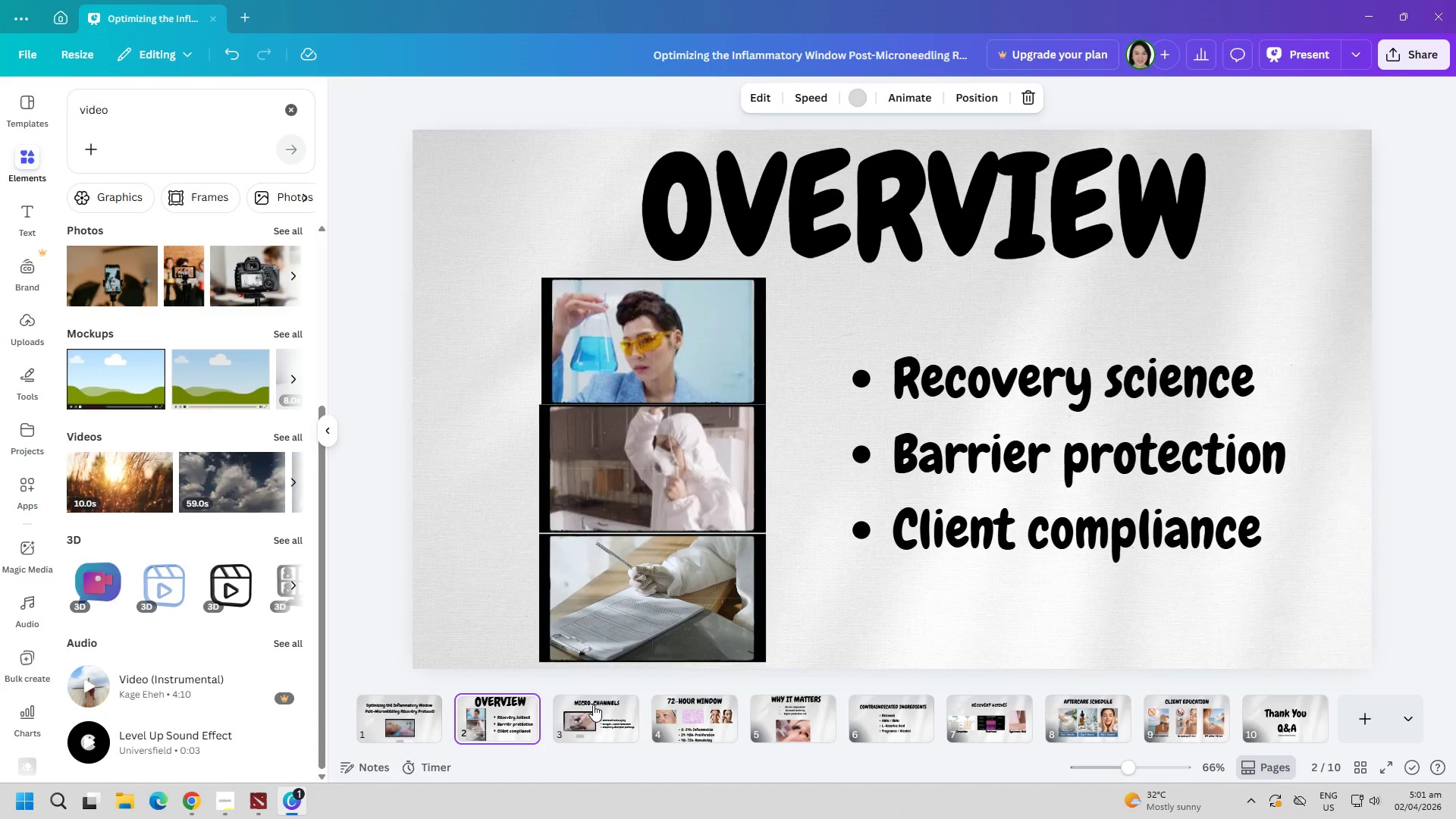 
triple_click([593, 704])
 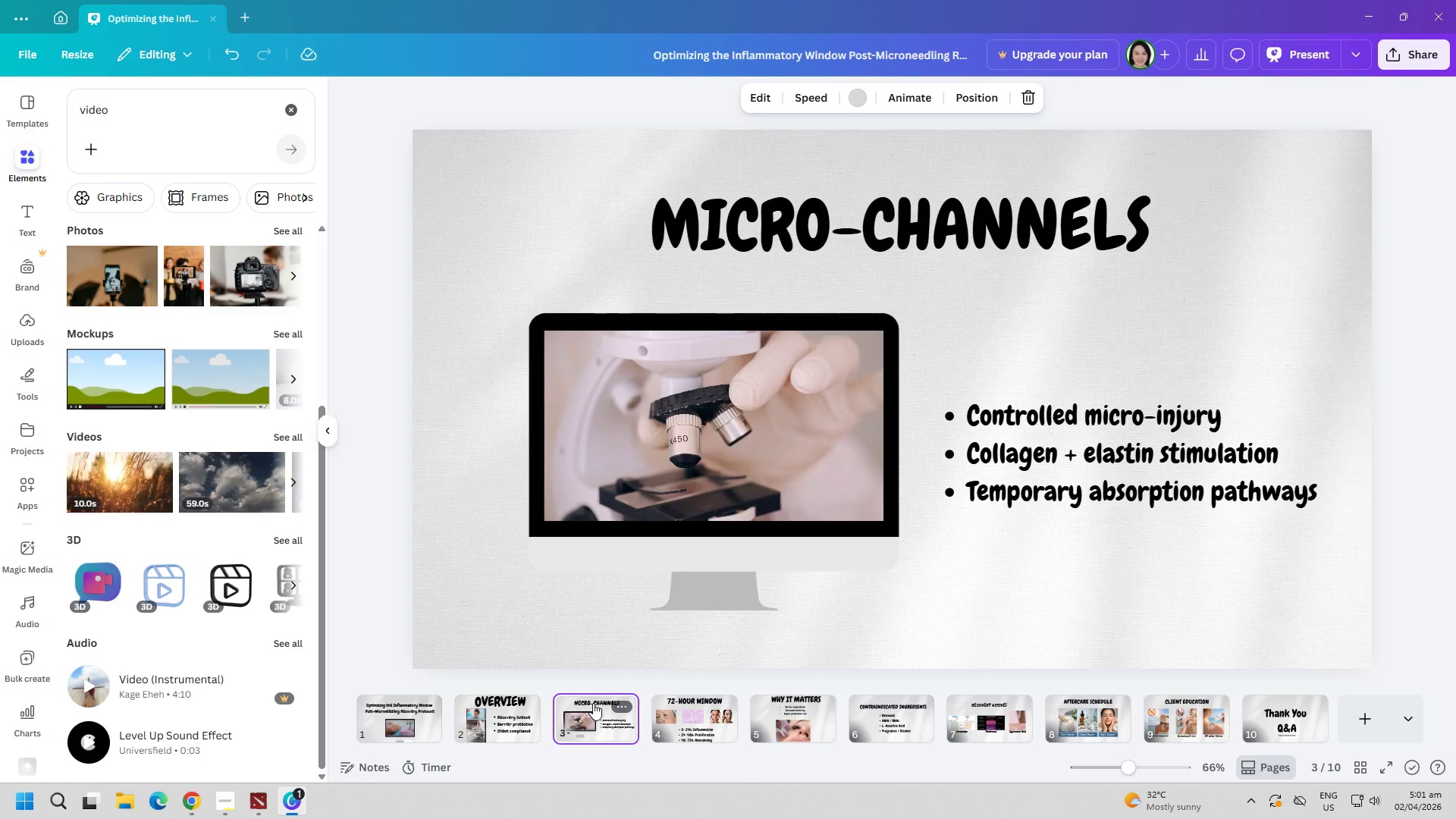 
wait(7.55)
 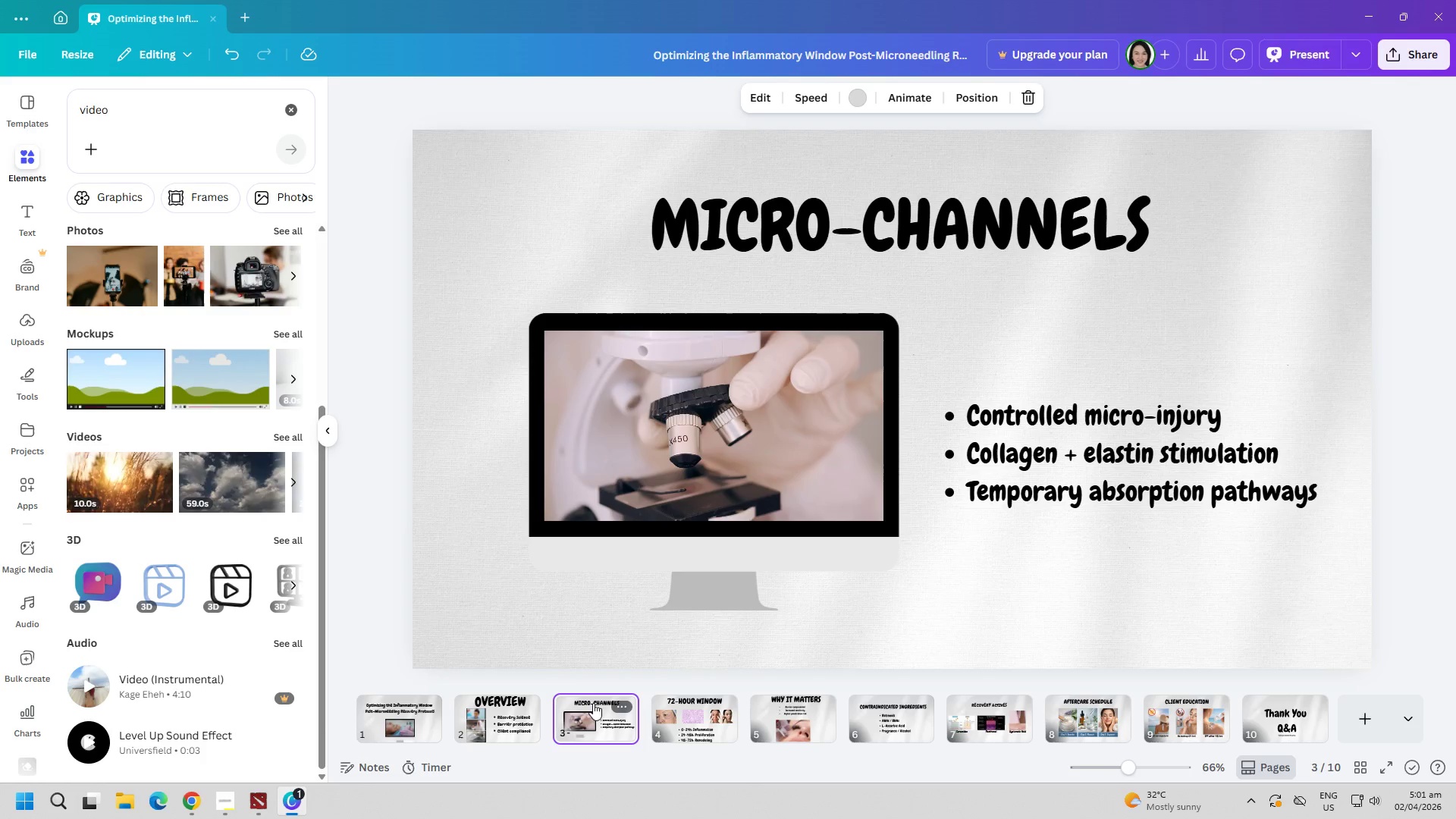 
double_click([802, 715])
 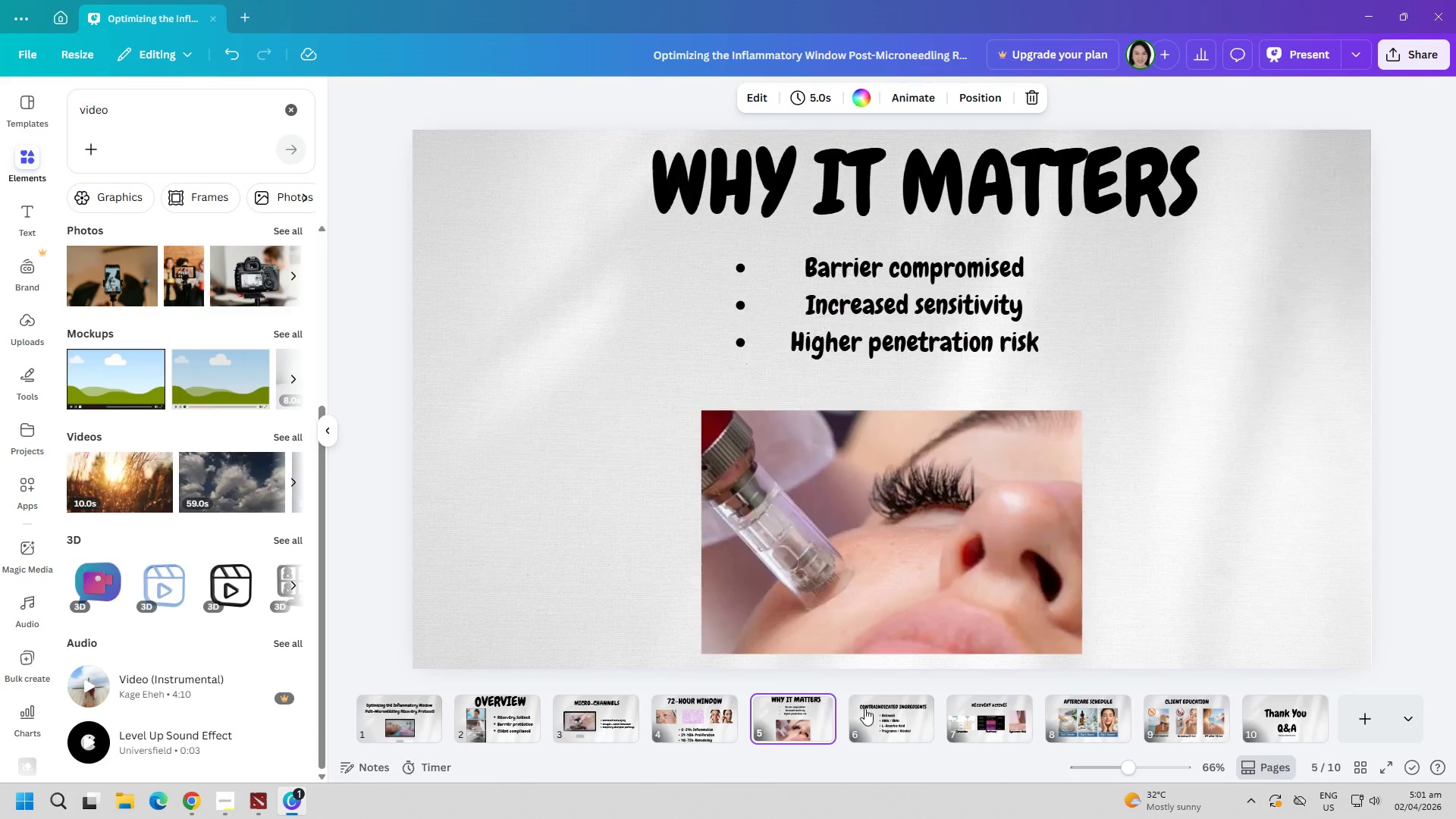 
triple_click([864, 708])
 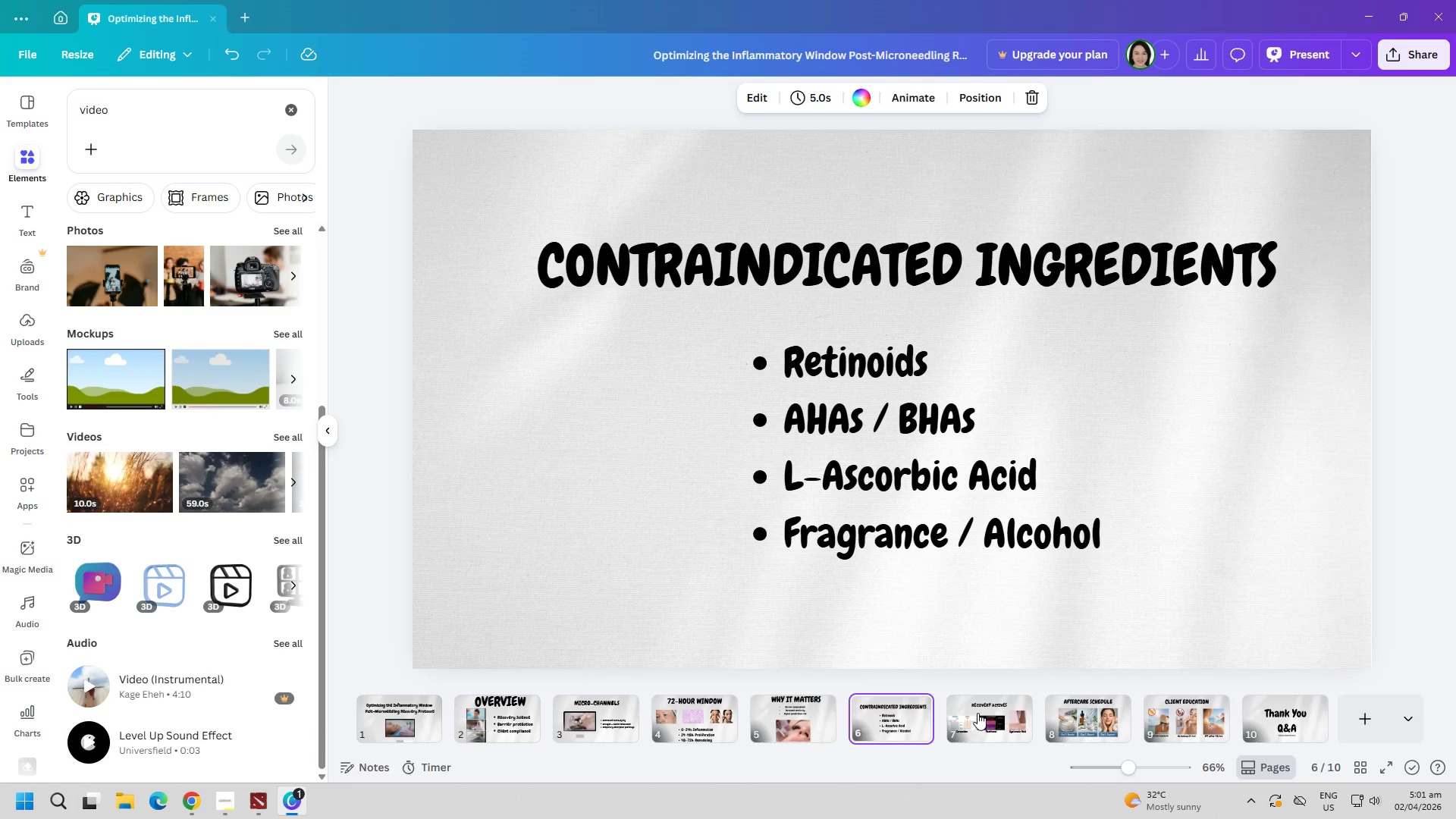 
triple_click([977, 713])
 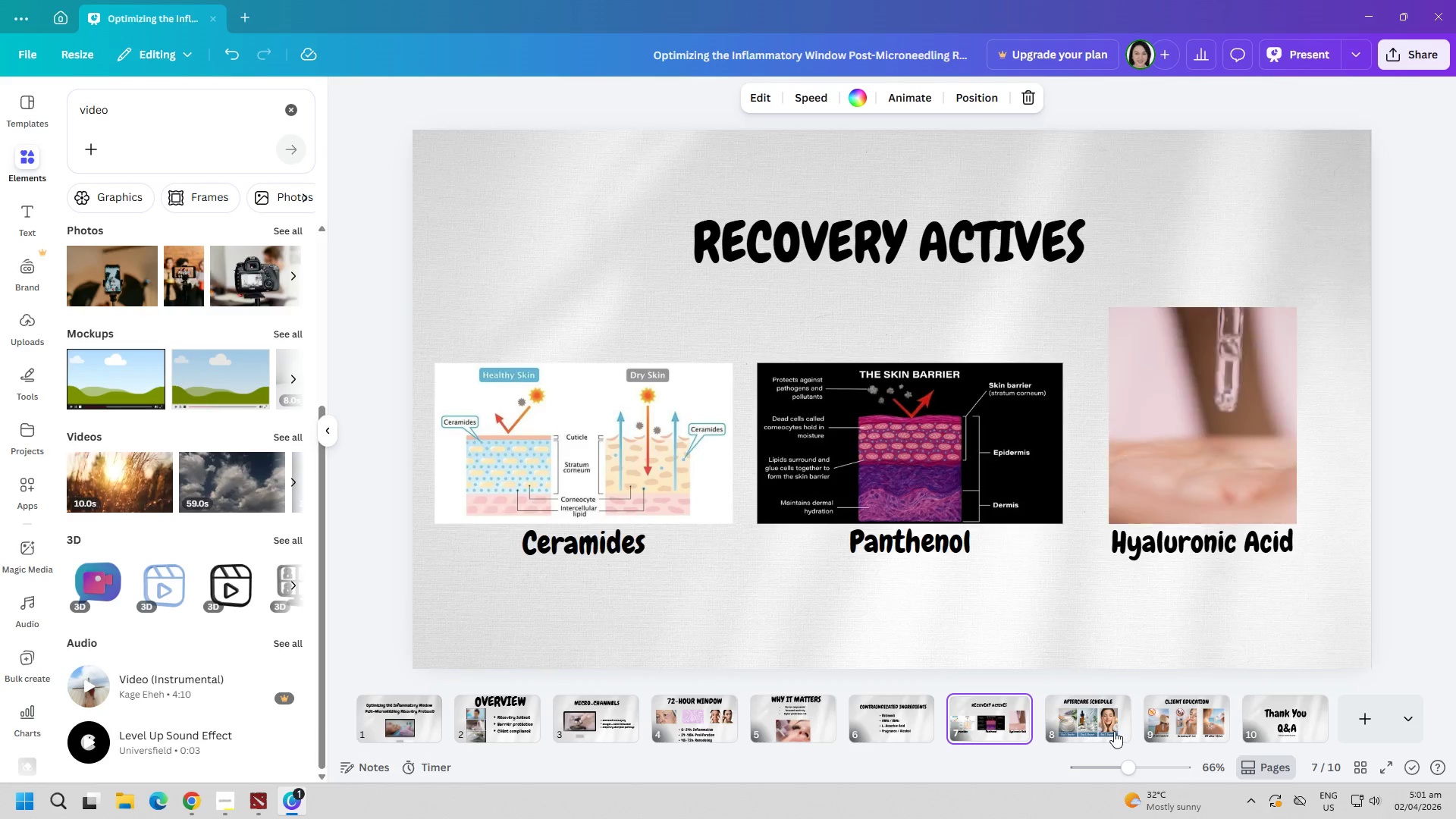 
triple_click([1114, 731])
 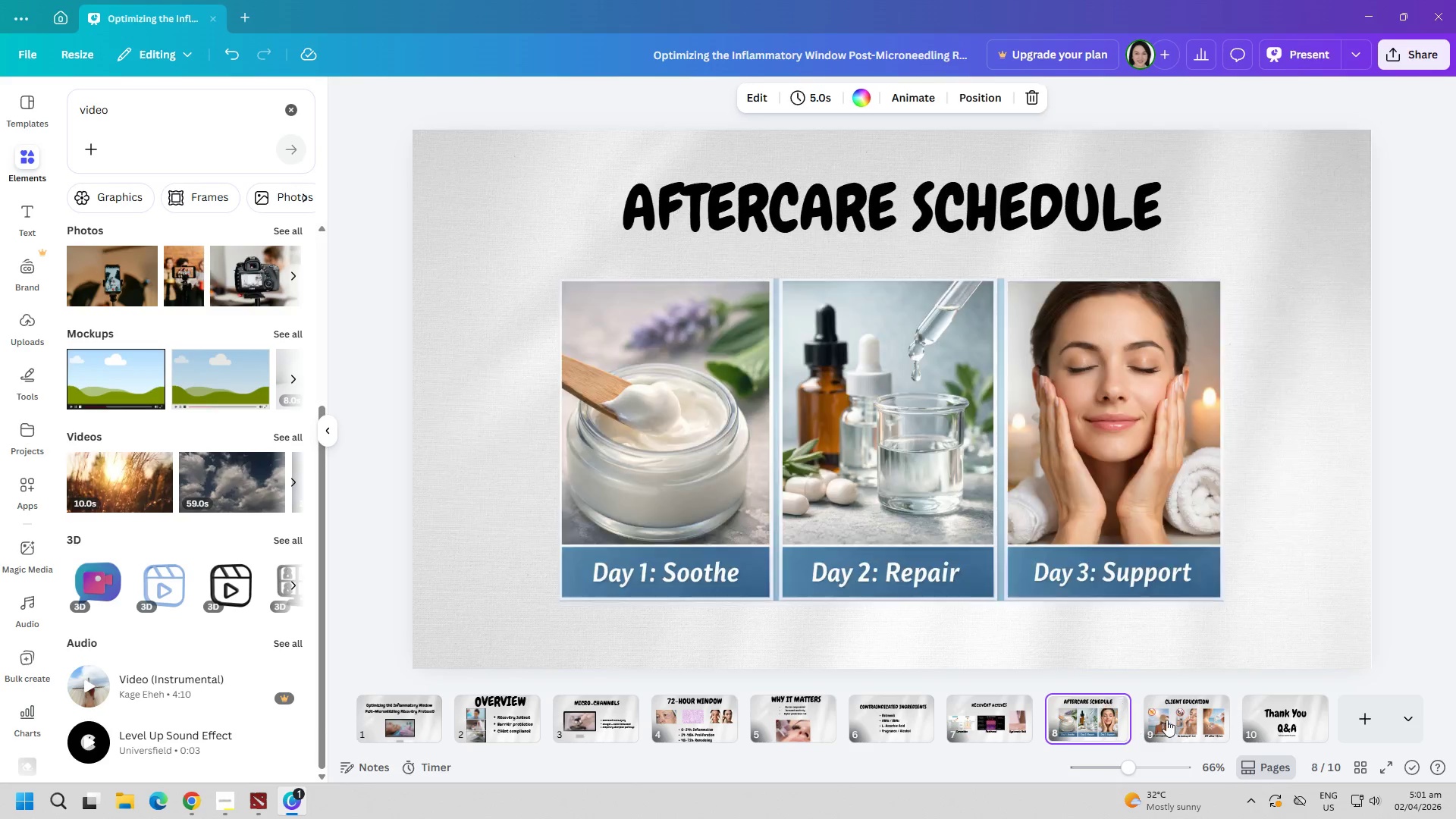 
triple_click([1166, 720])
 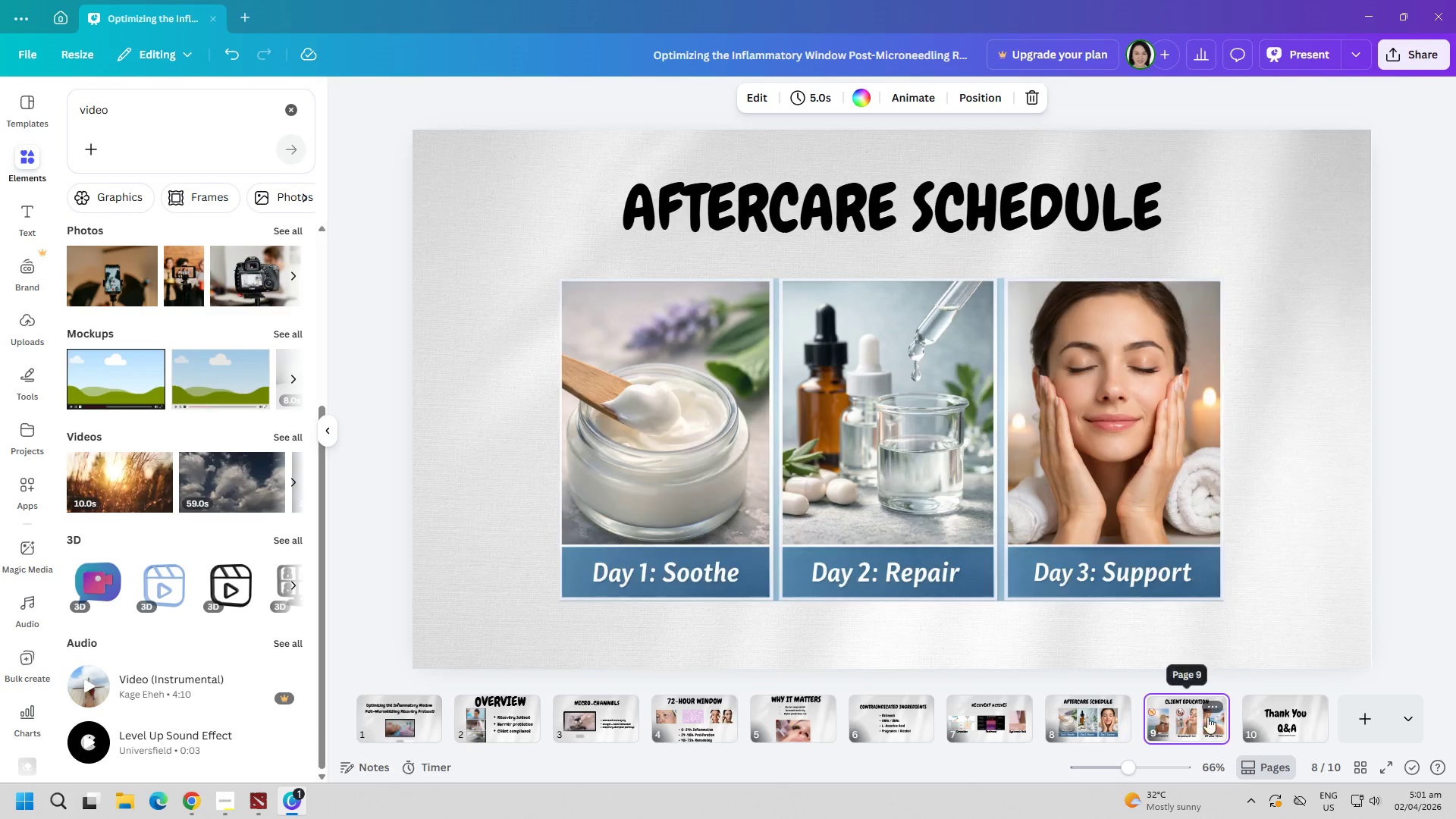 
triple_click([1254, 711])
 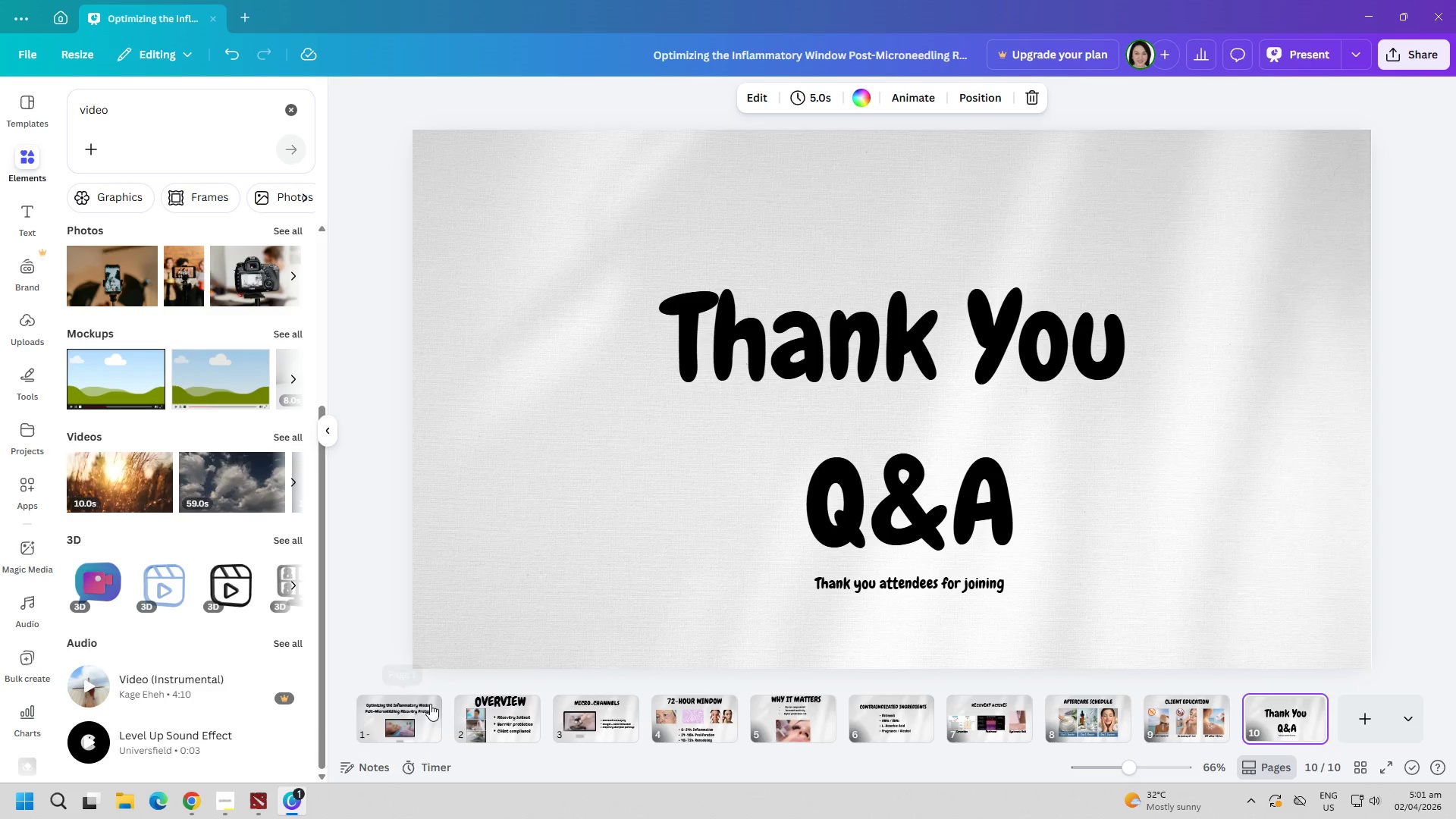 
double_click([474, 704])
 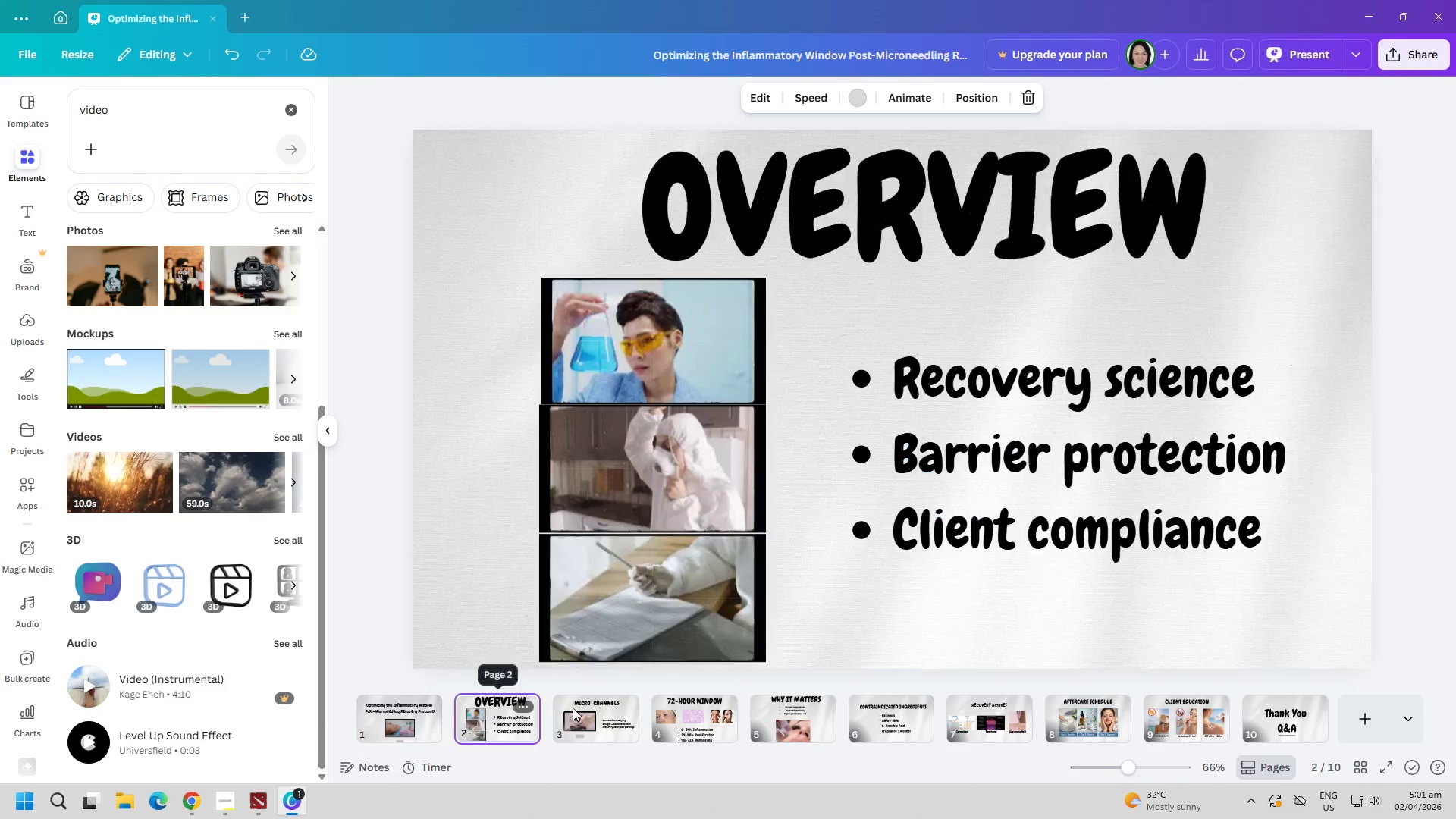 
triple_click([597, 711])
 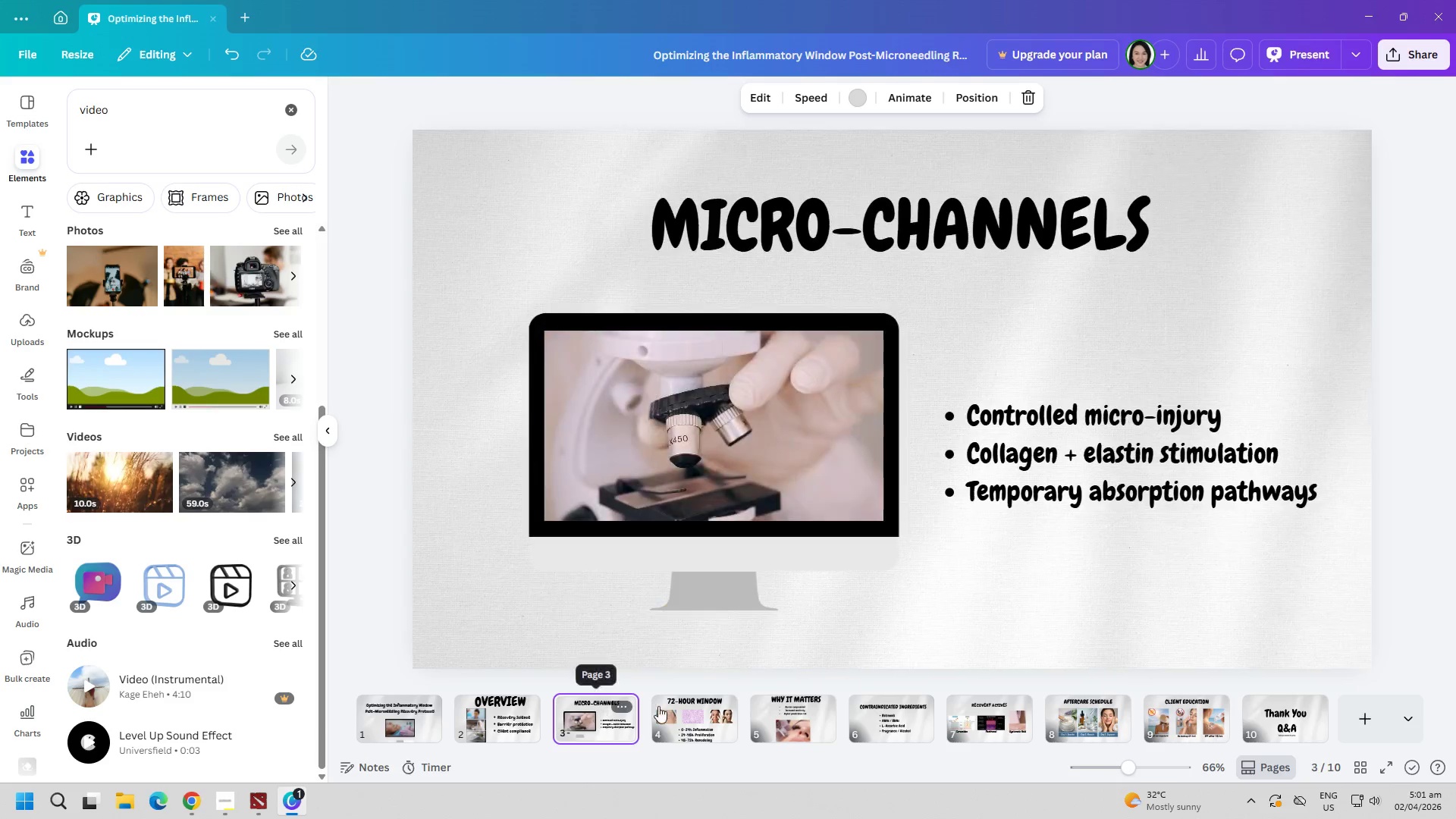 
triple_click([670, 706])
 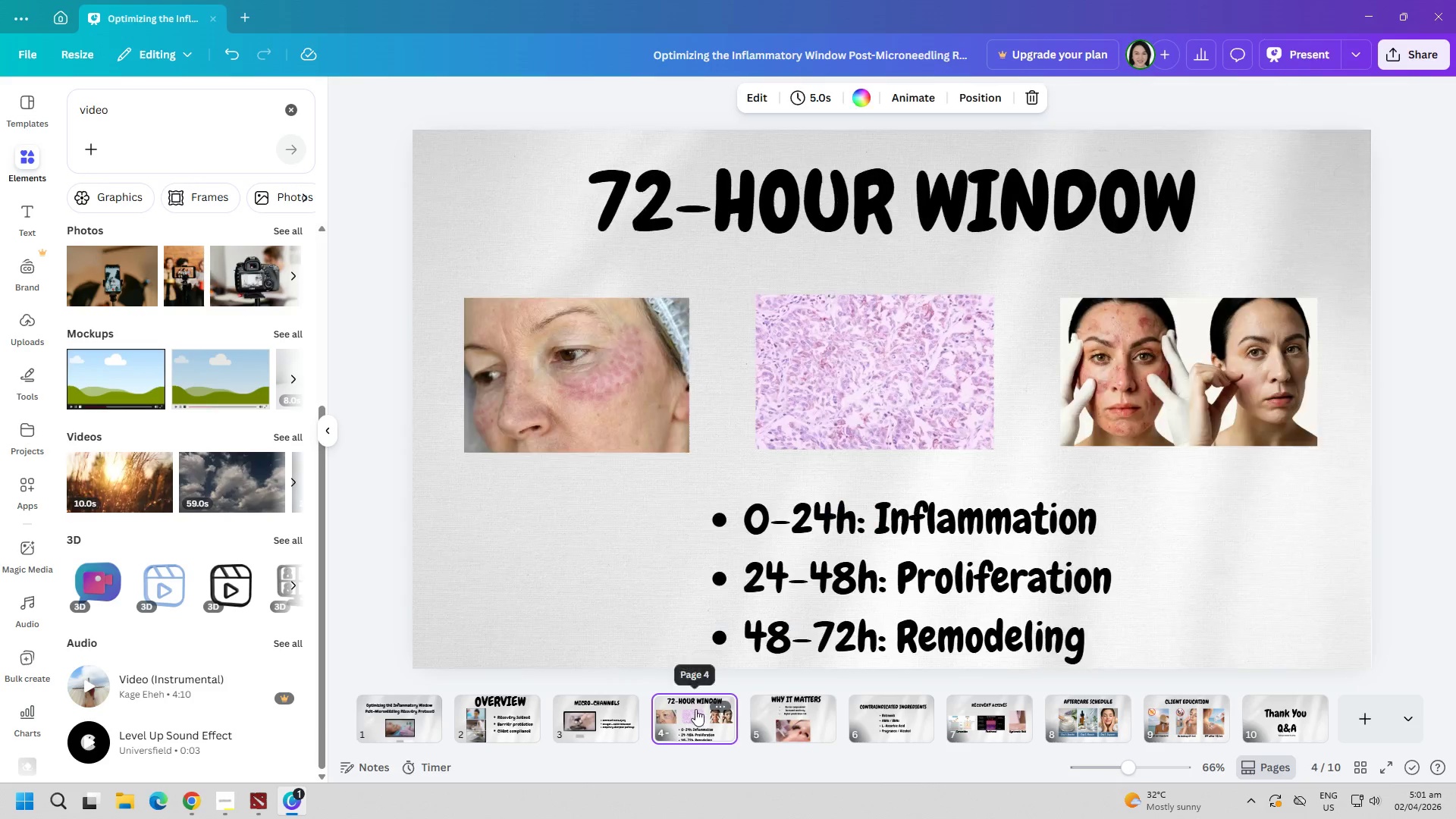 
triple_click([810, 730])
 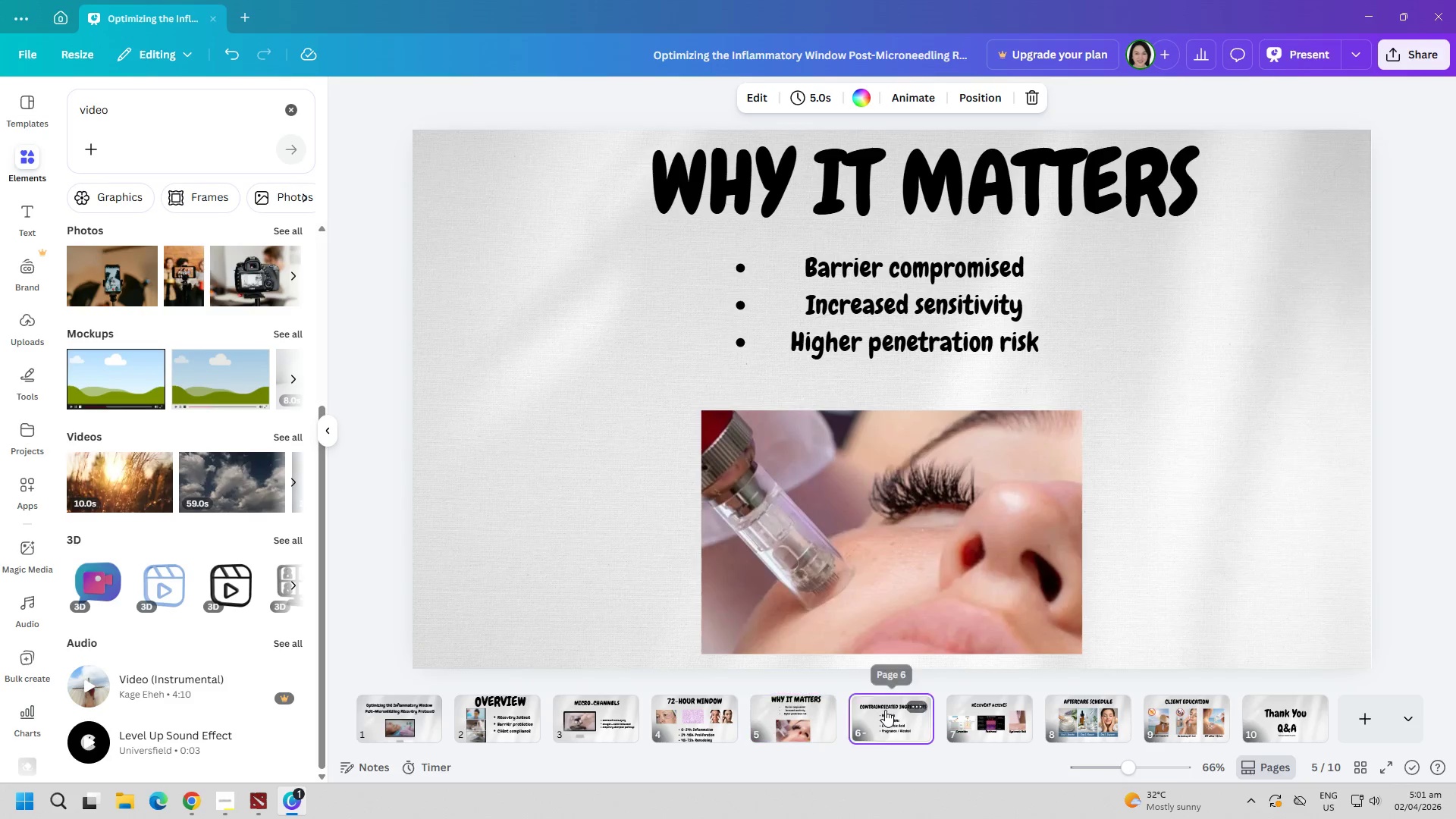 
triple_click([971, 701])
 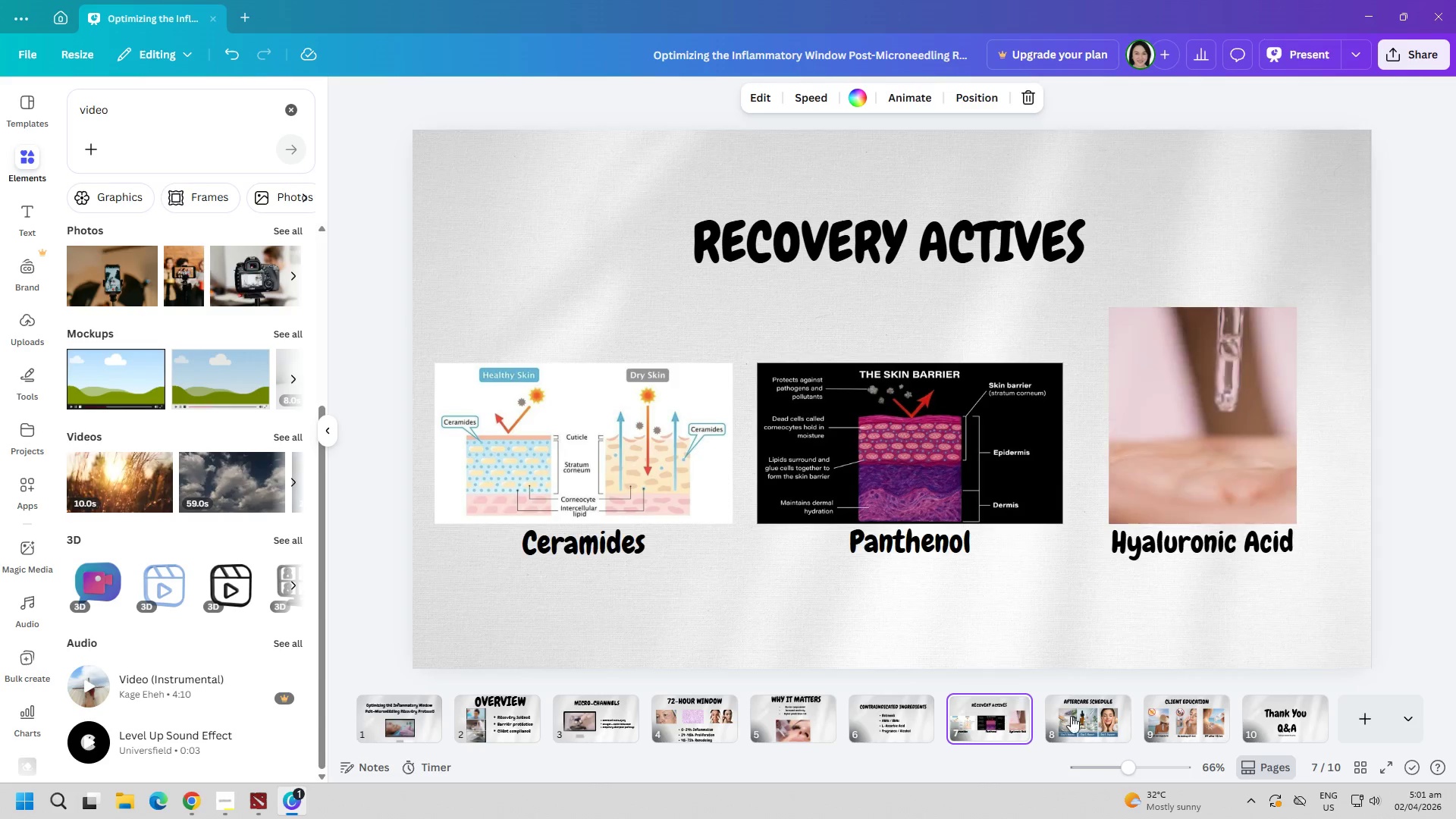 
triple_click([1098, 720])
 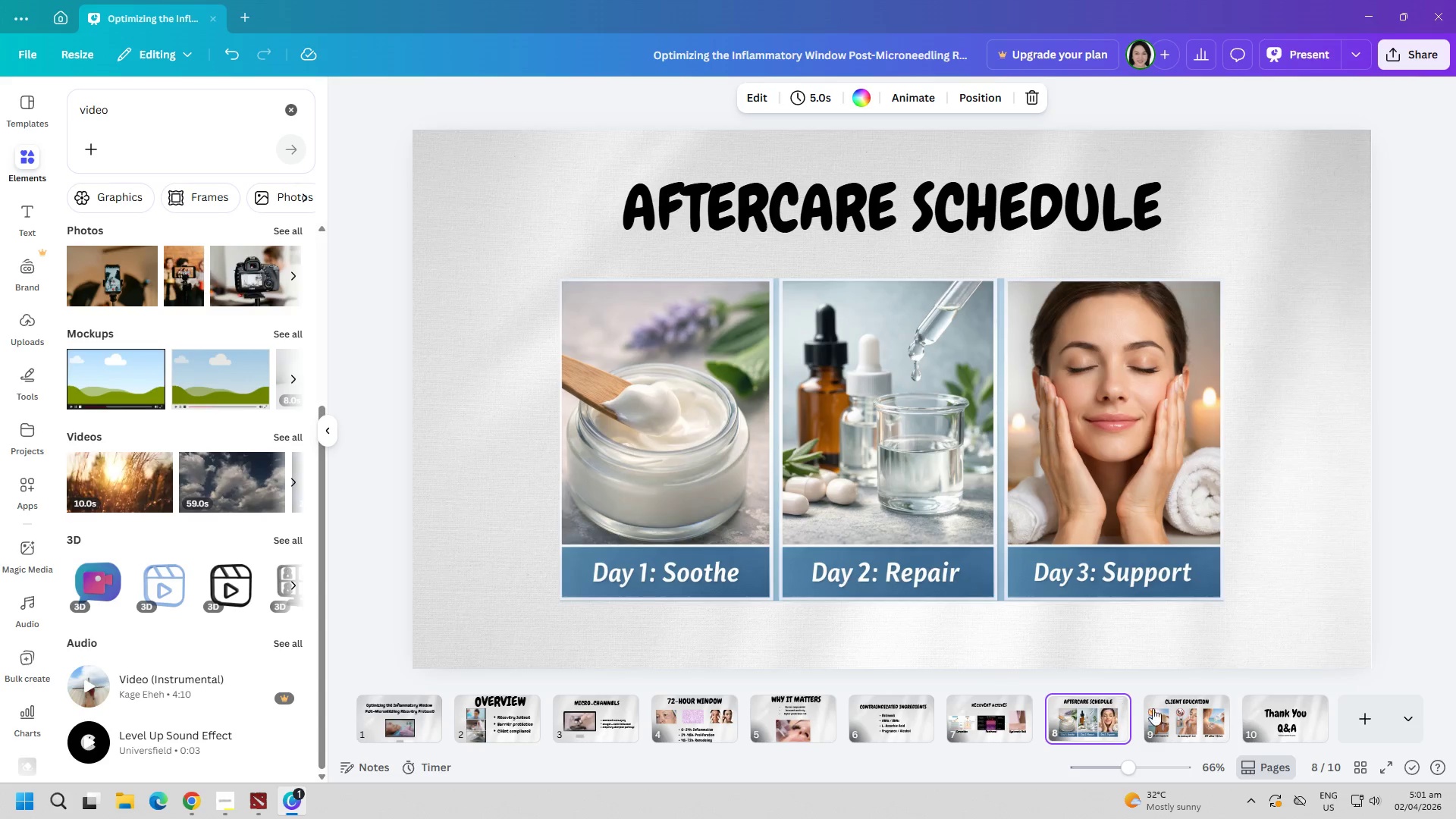 
triple_click([1159, 706])
 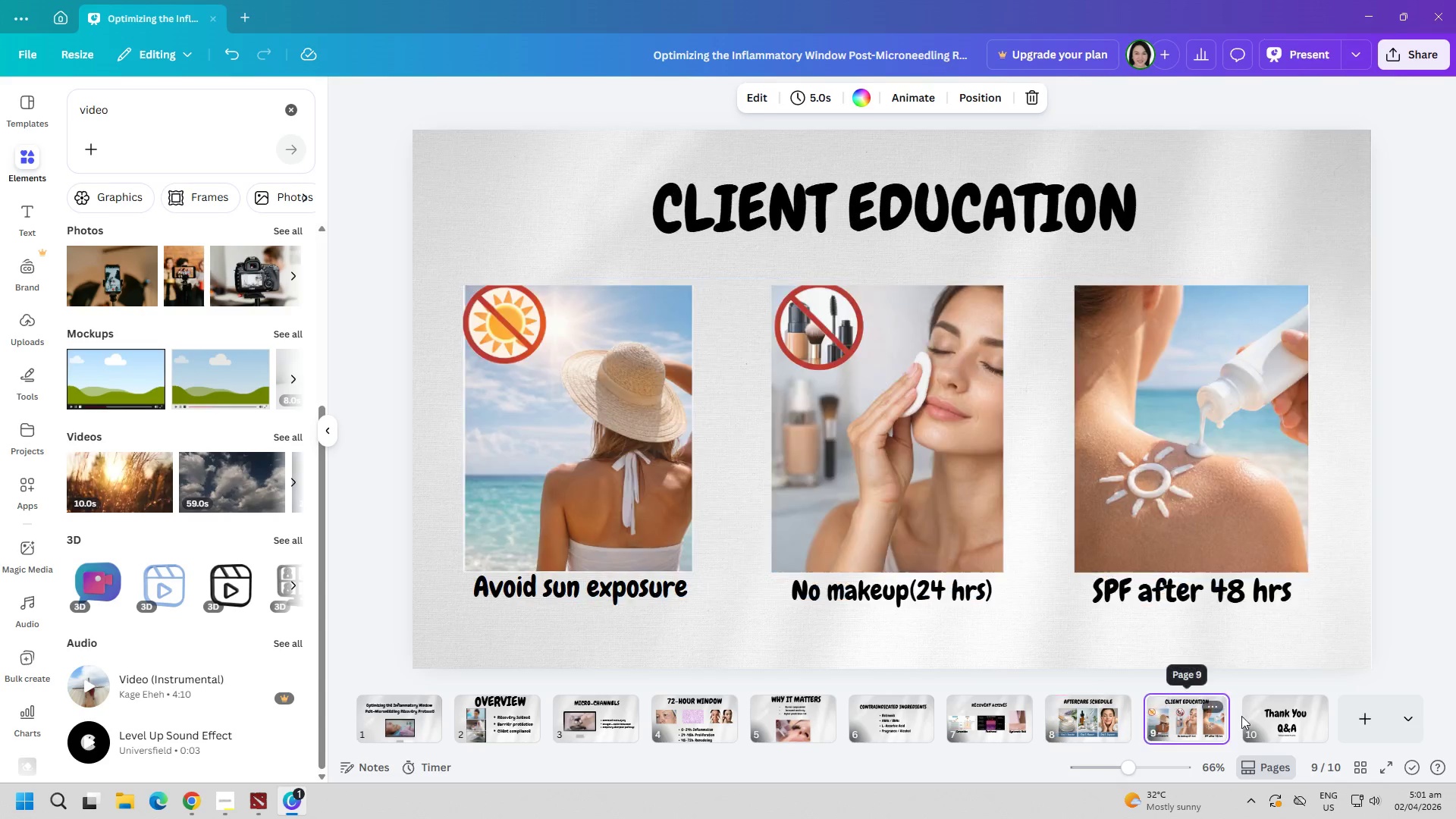 
triple_click([1271, 716])
 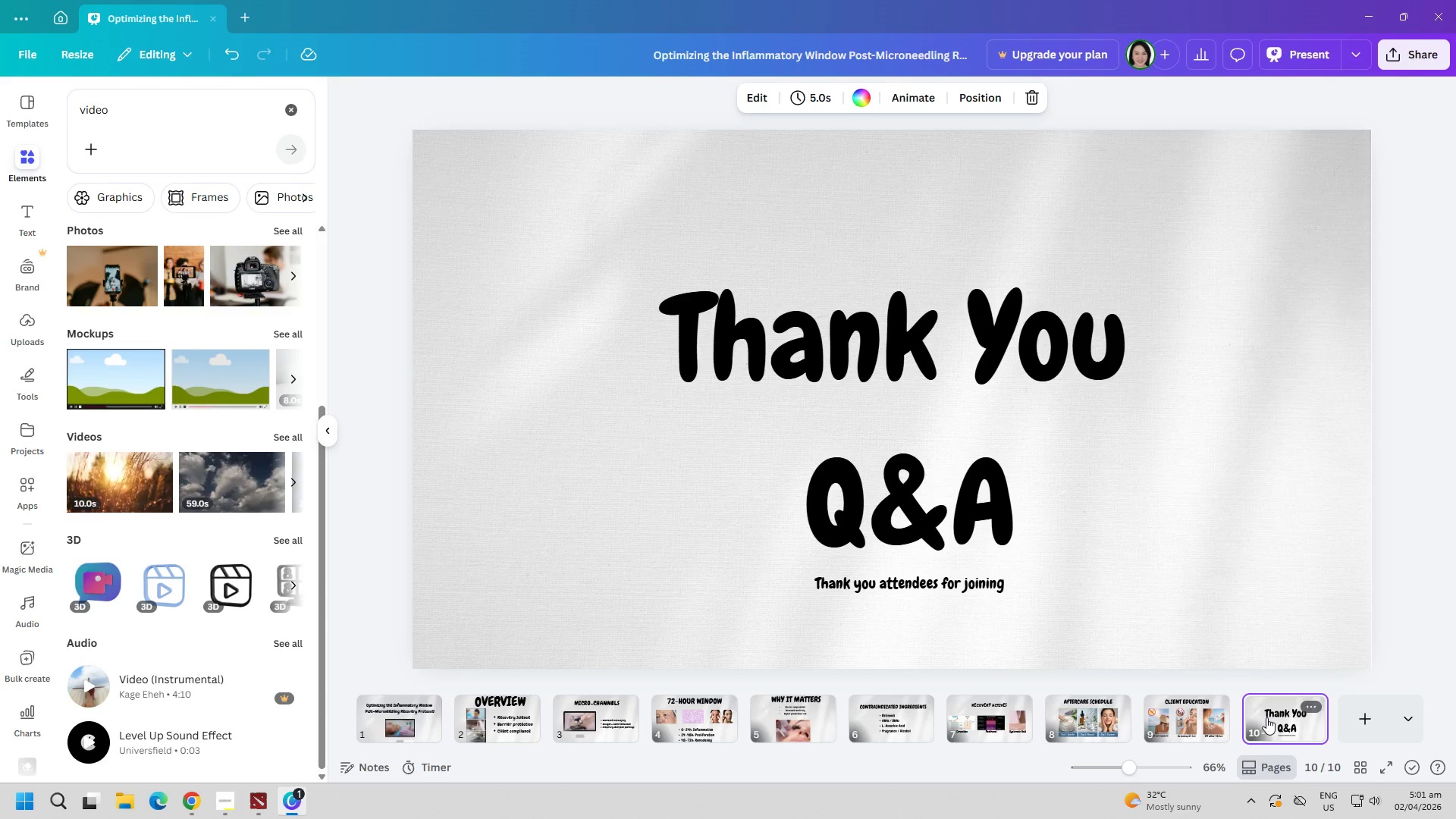 
wait(12.05)
 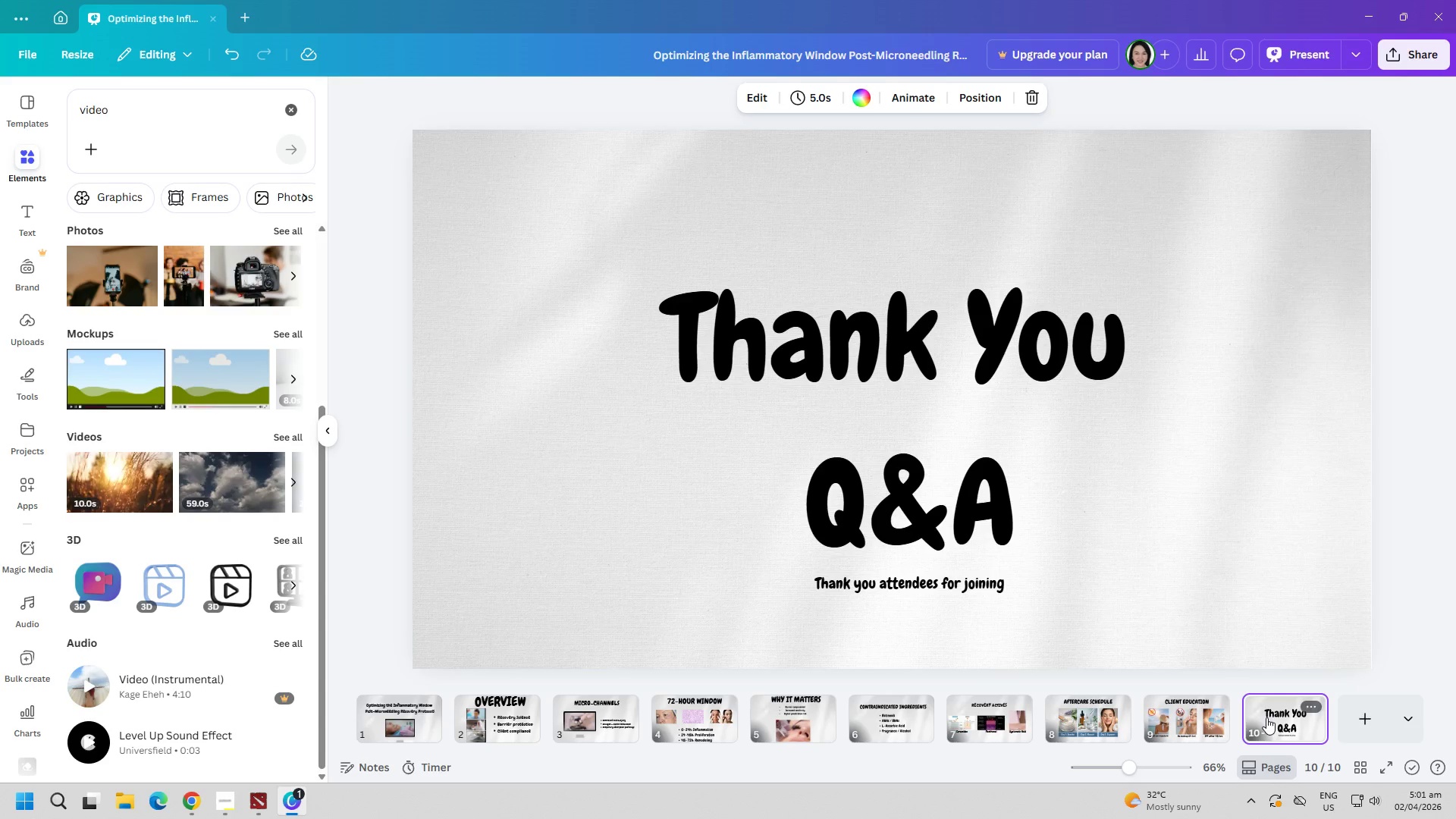 
left_click([403, 703])
 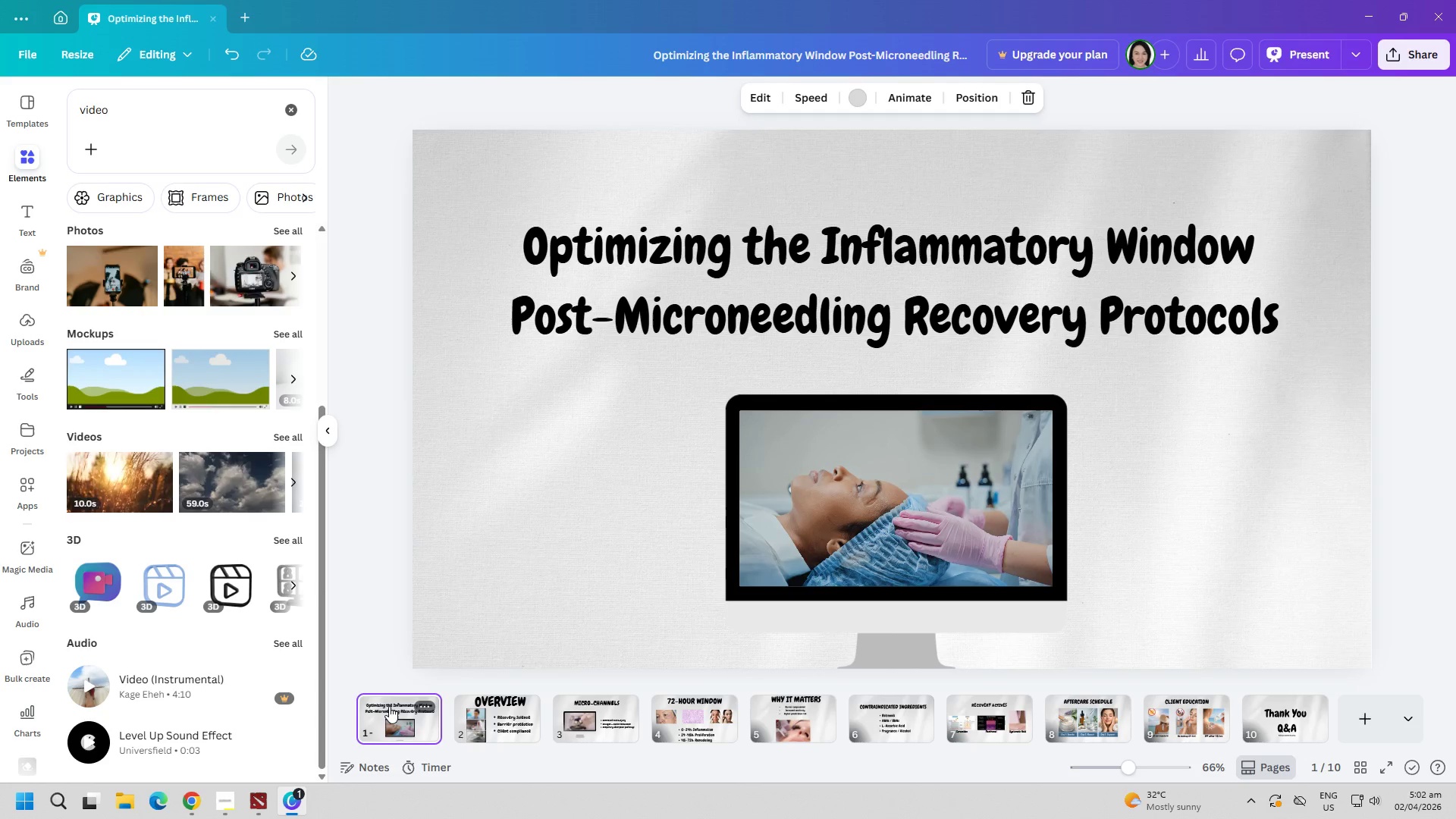 
wait(6.81)
 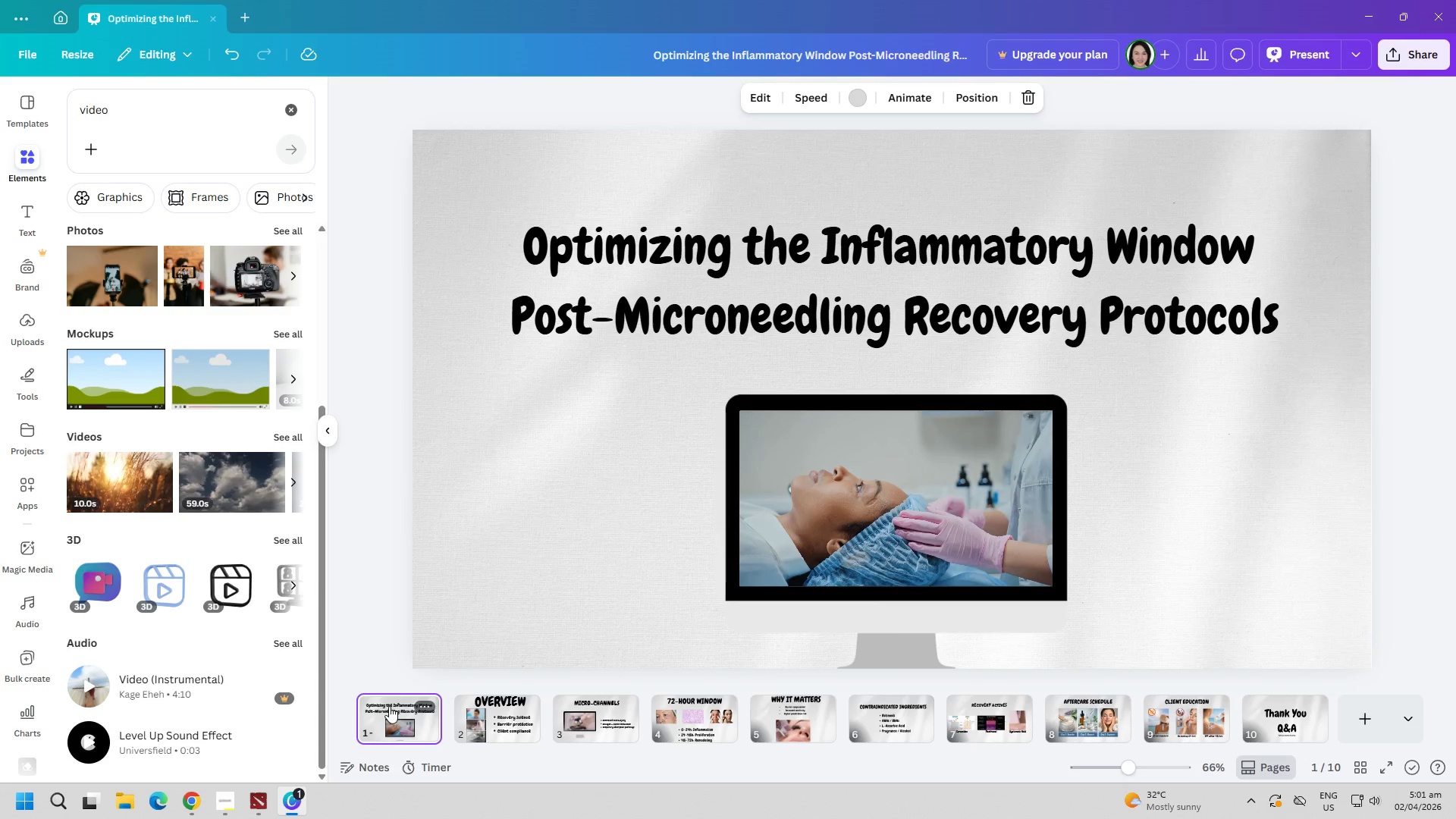 
double_click([593, 704])
 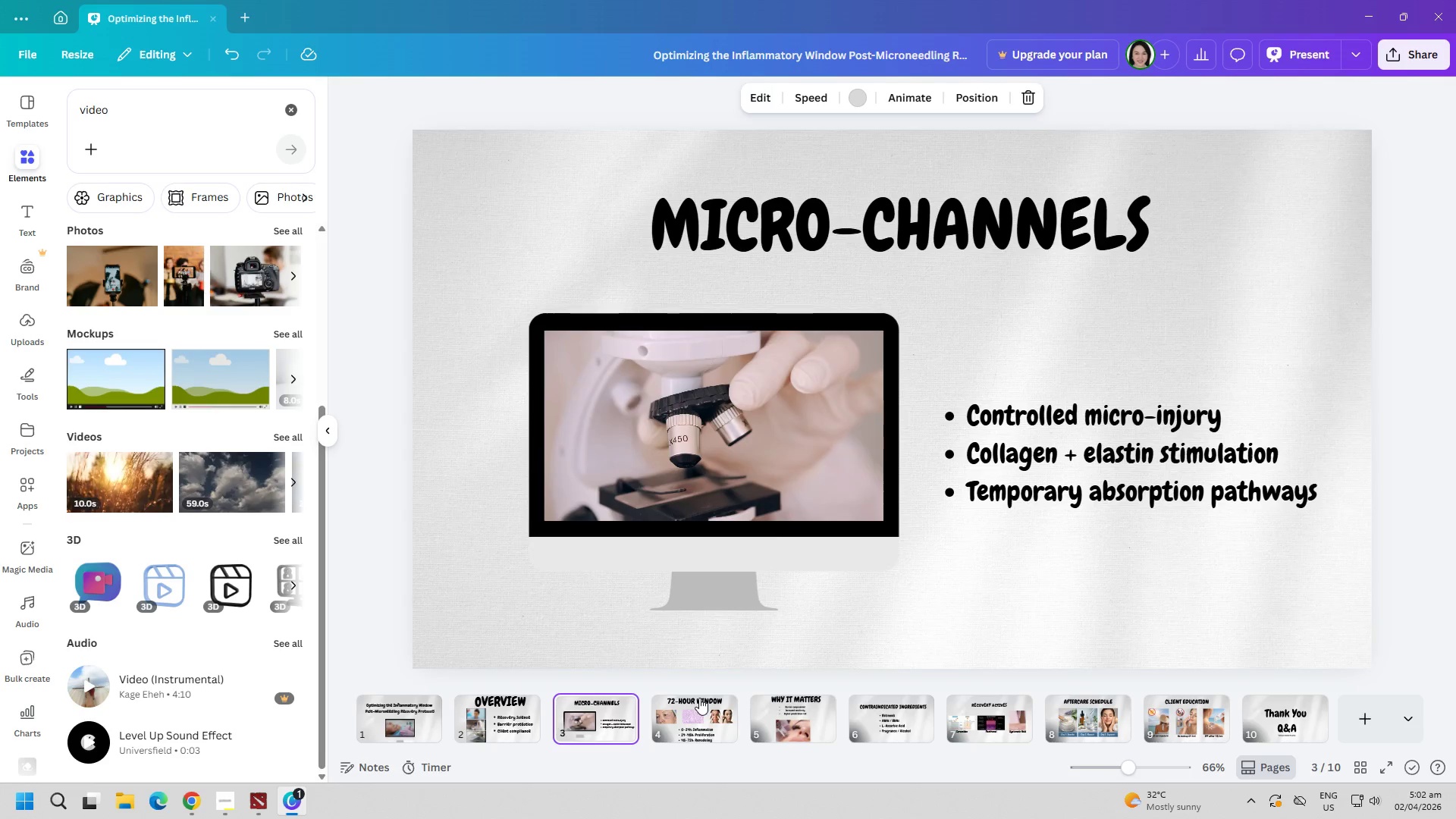 
triple_click([699, 698])
 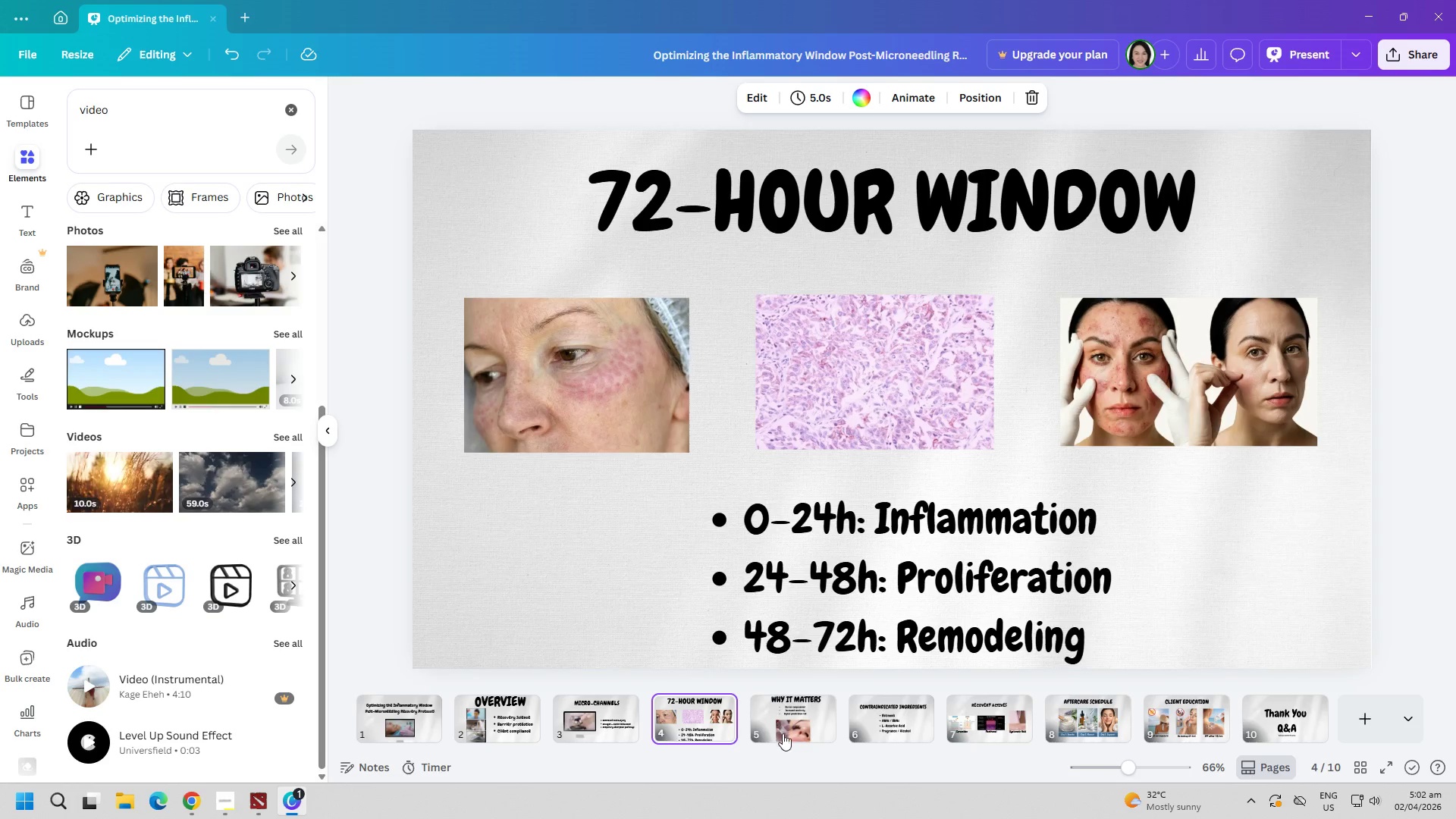 
left_click([786, 735])
 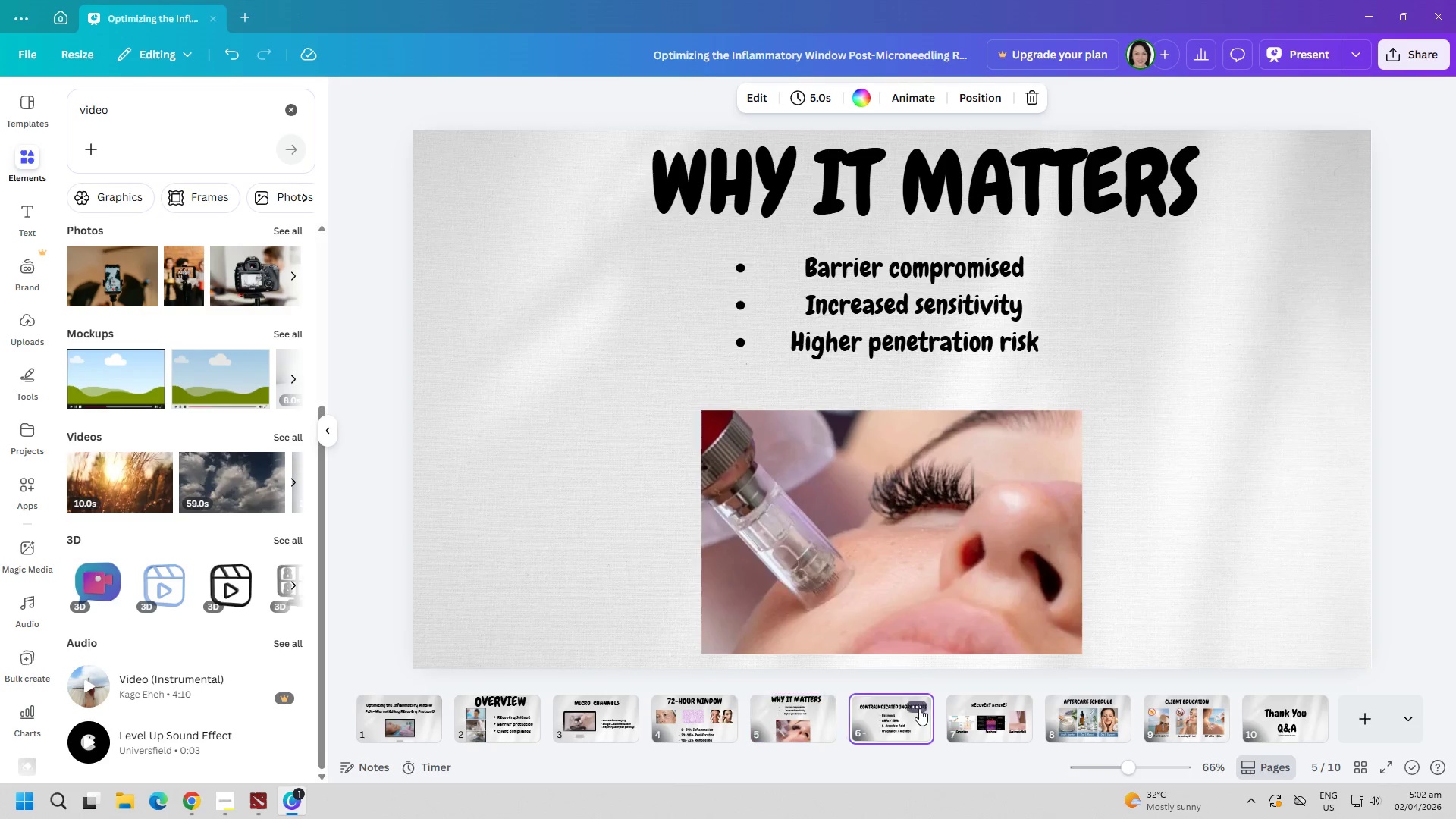 
double_click([965, 707])
 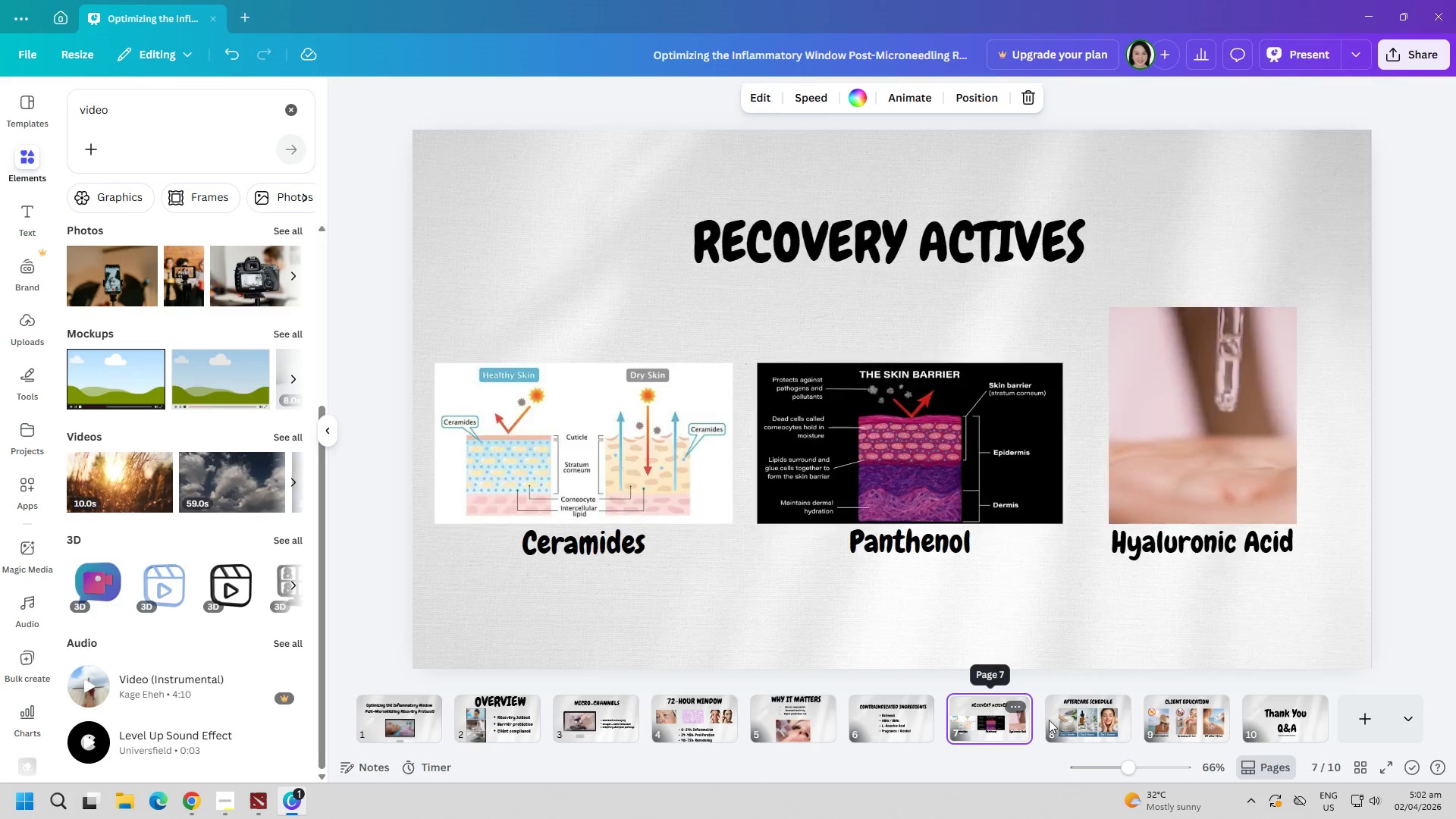 
triple_click([1064, 721])
 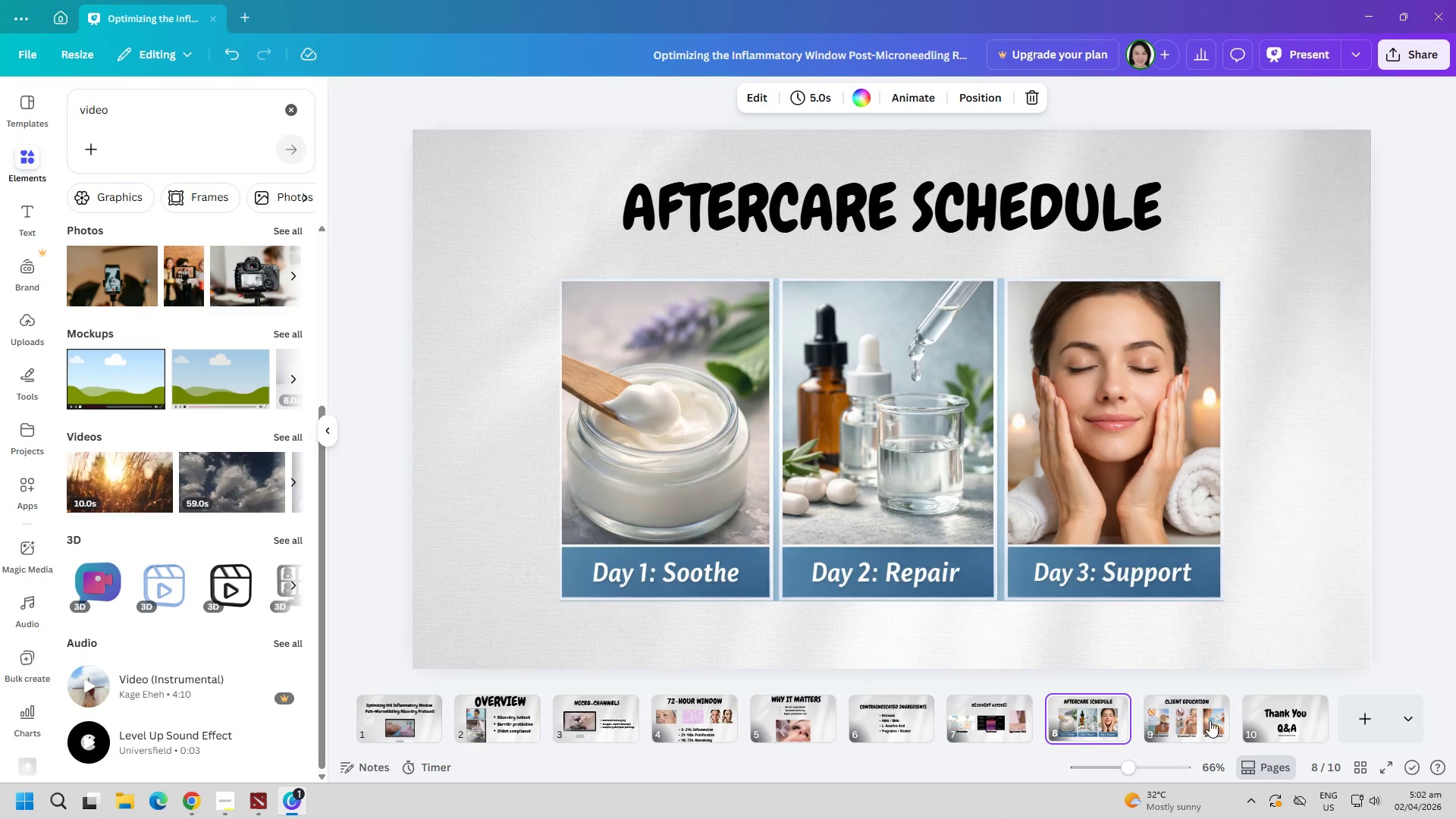 
left_click([1210, 718])
 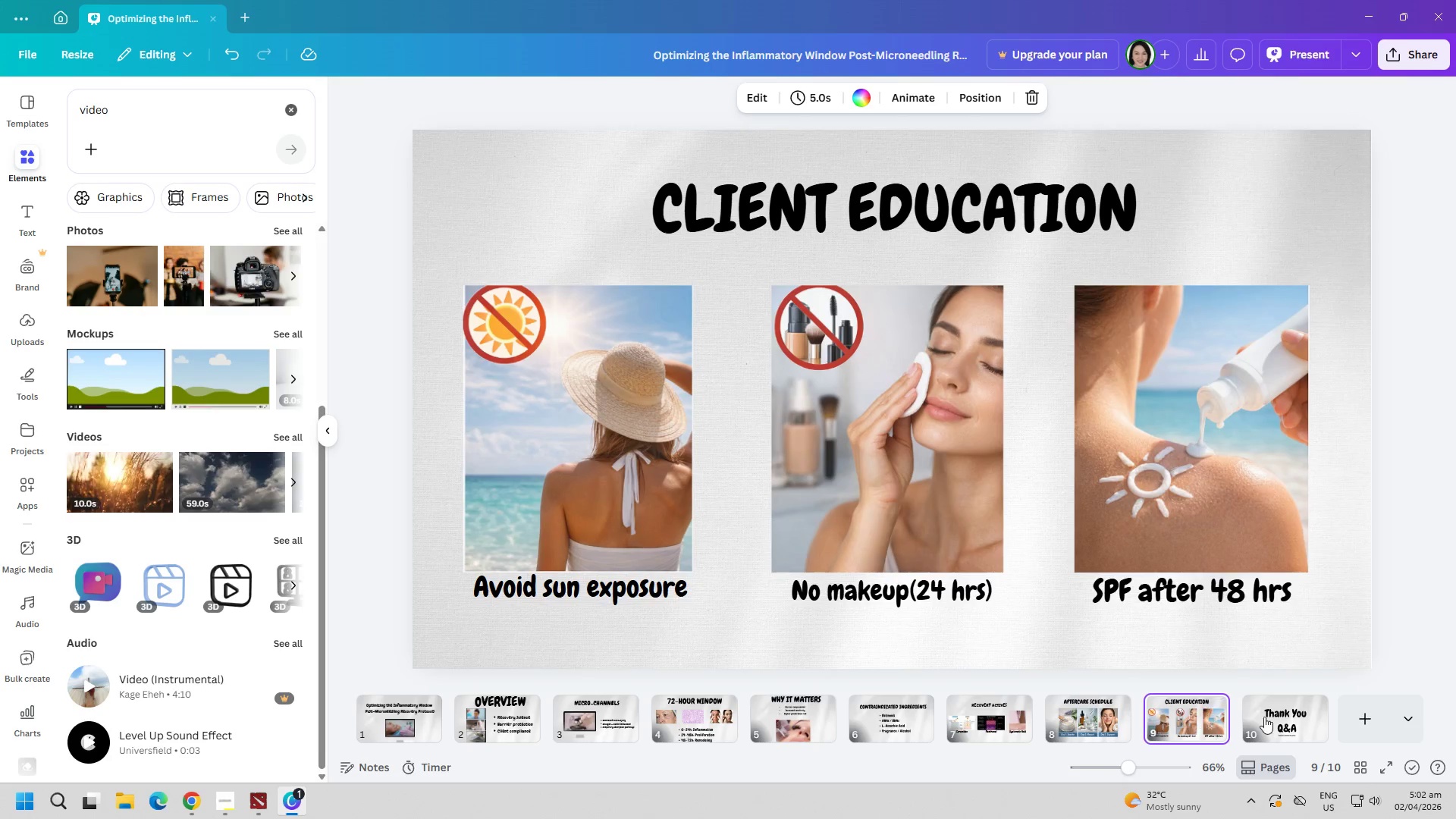 
left_click([1276, 717])
 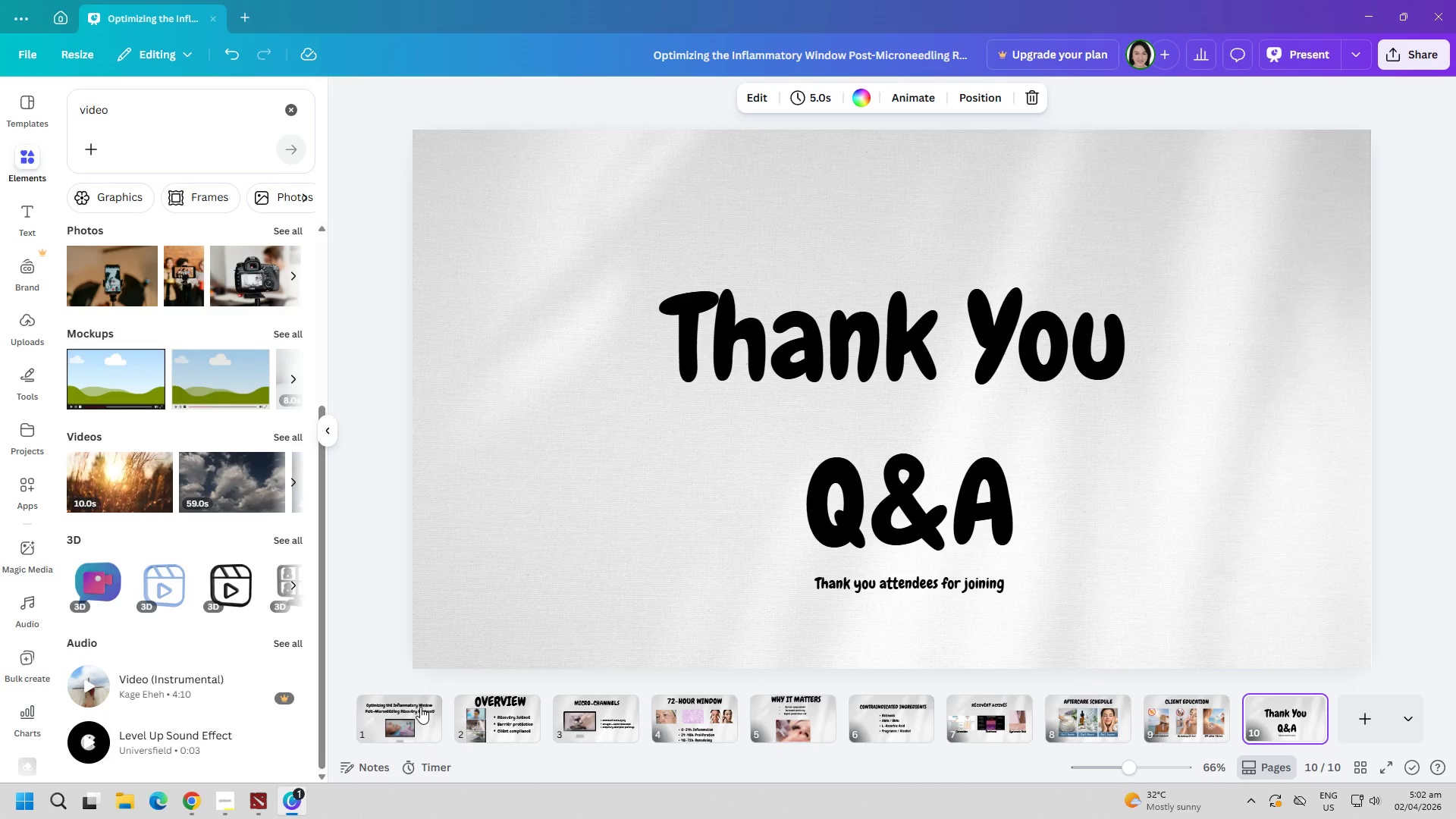 
double_click([497, 703])
 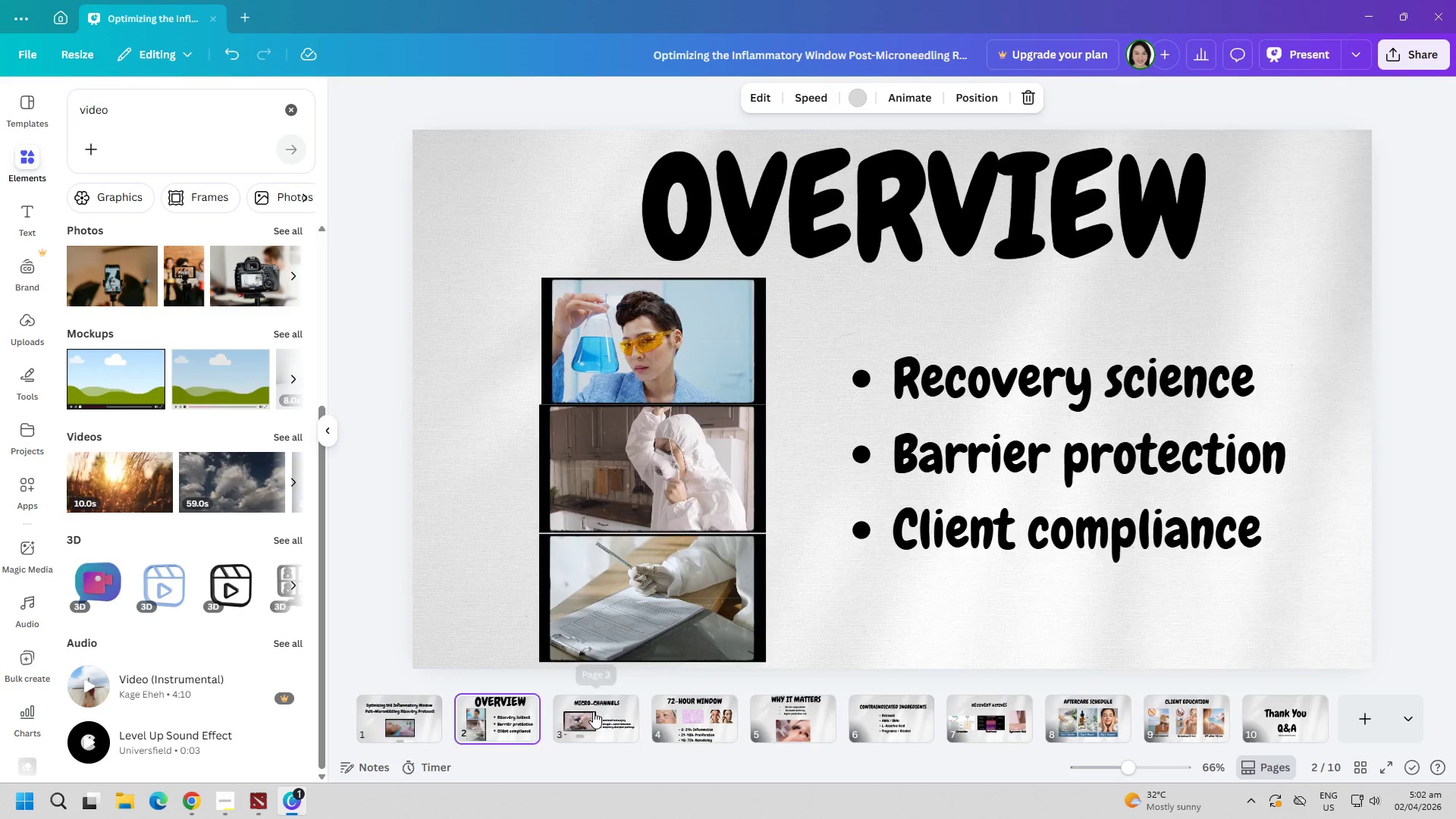 
double_click([692, 723])
 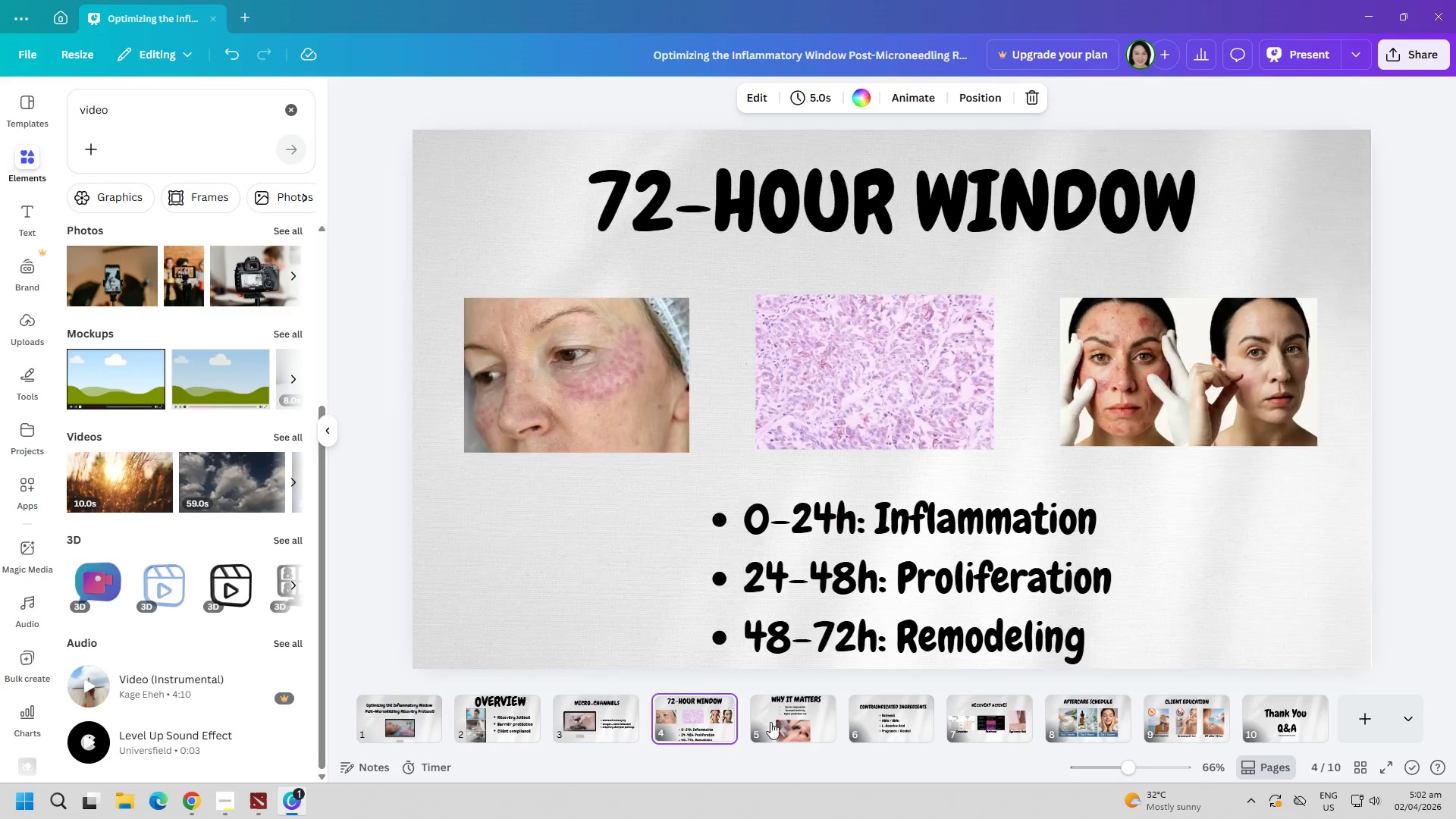 
triple_click([791, 722])
 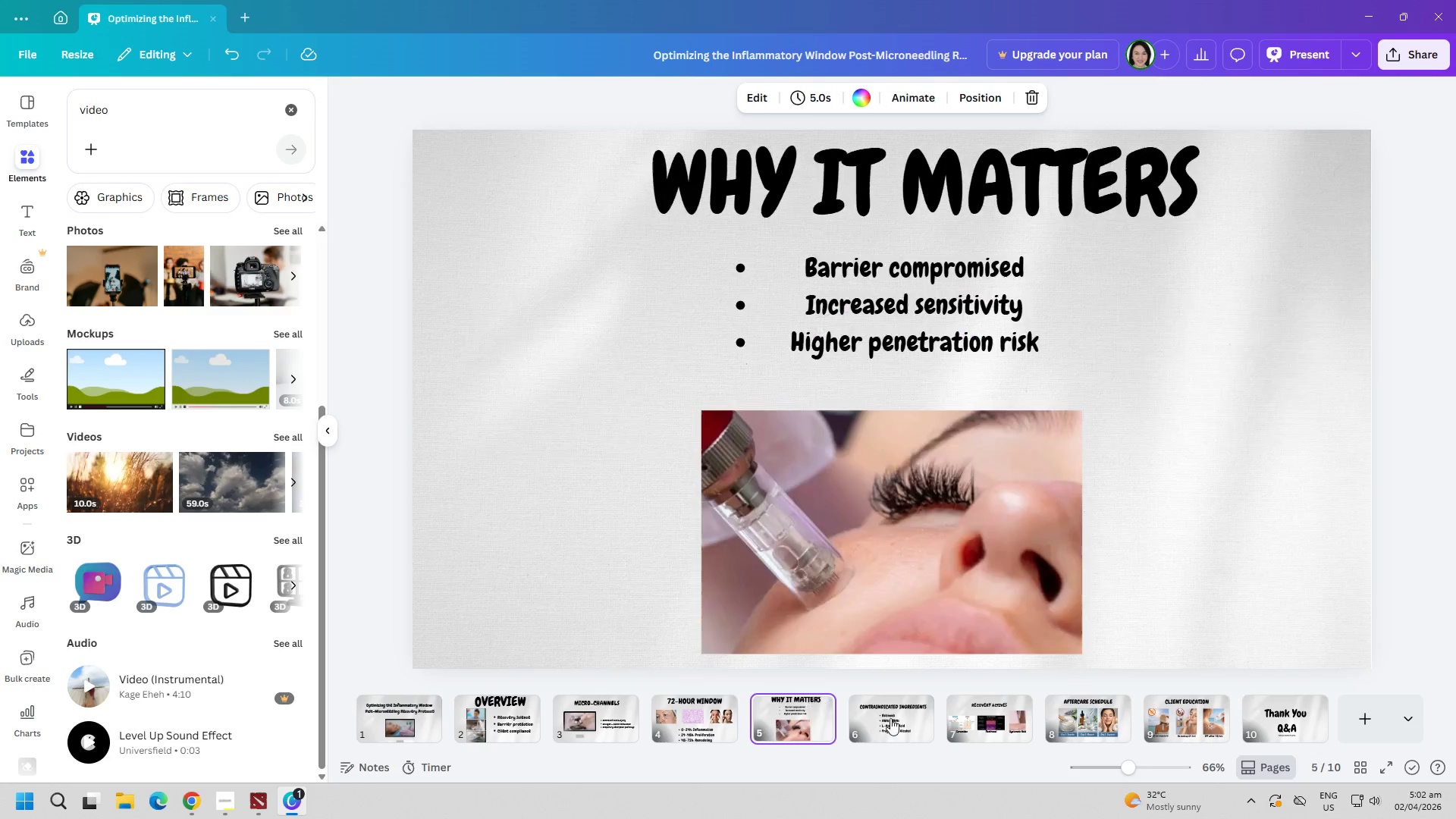 
triple_click([900, 718])
 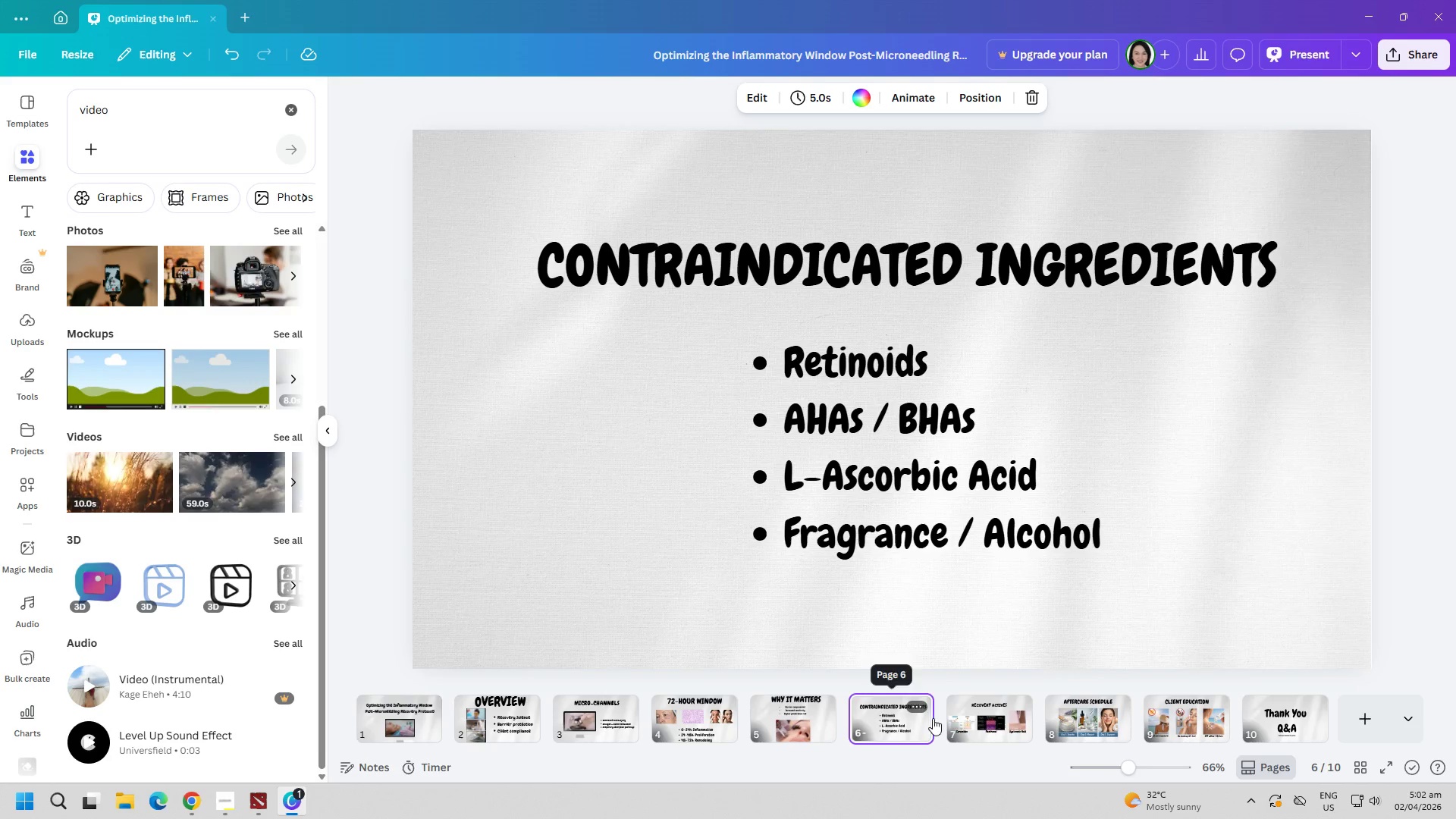 
triple_click([1006, 723])
 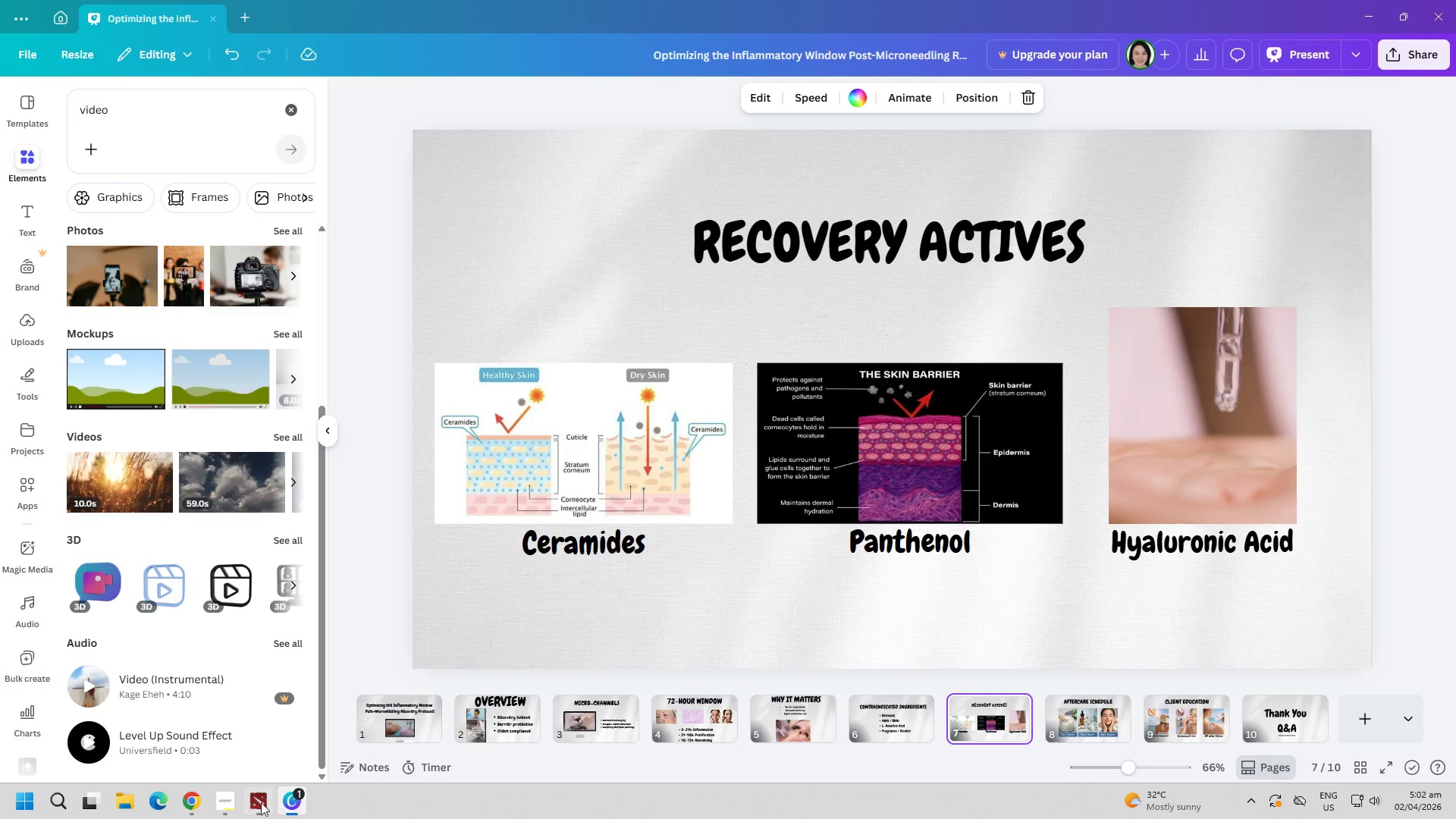 
left_click([232, 797])